 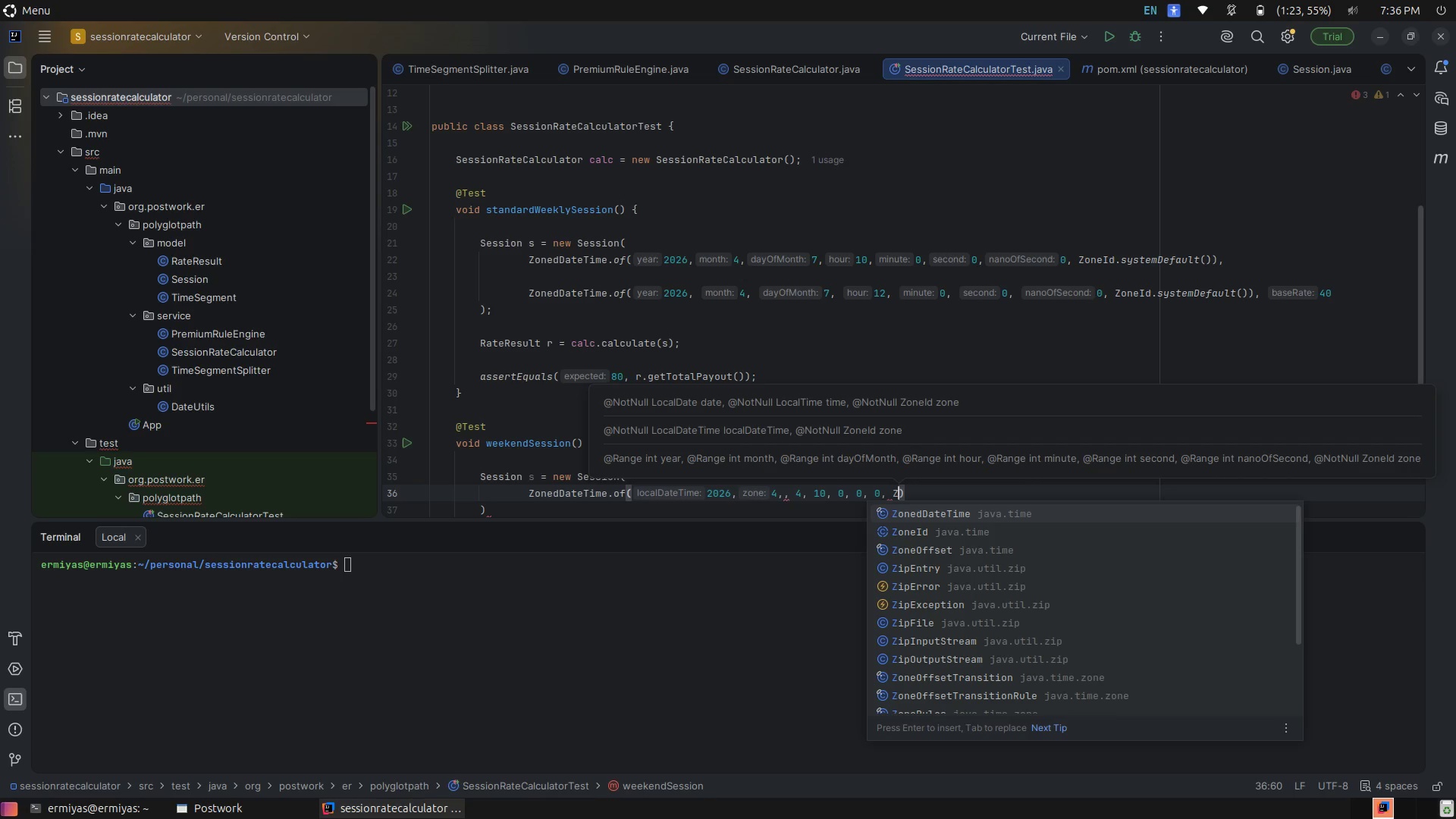 
key(ArrowDown)
 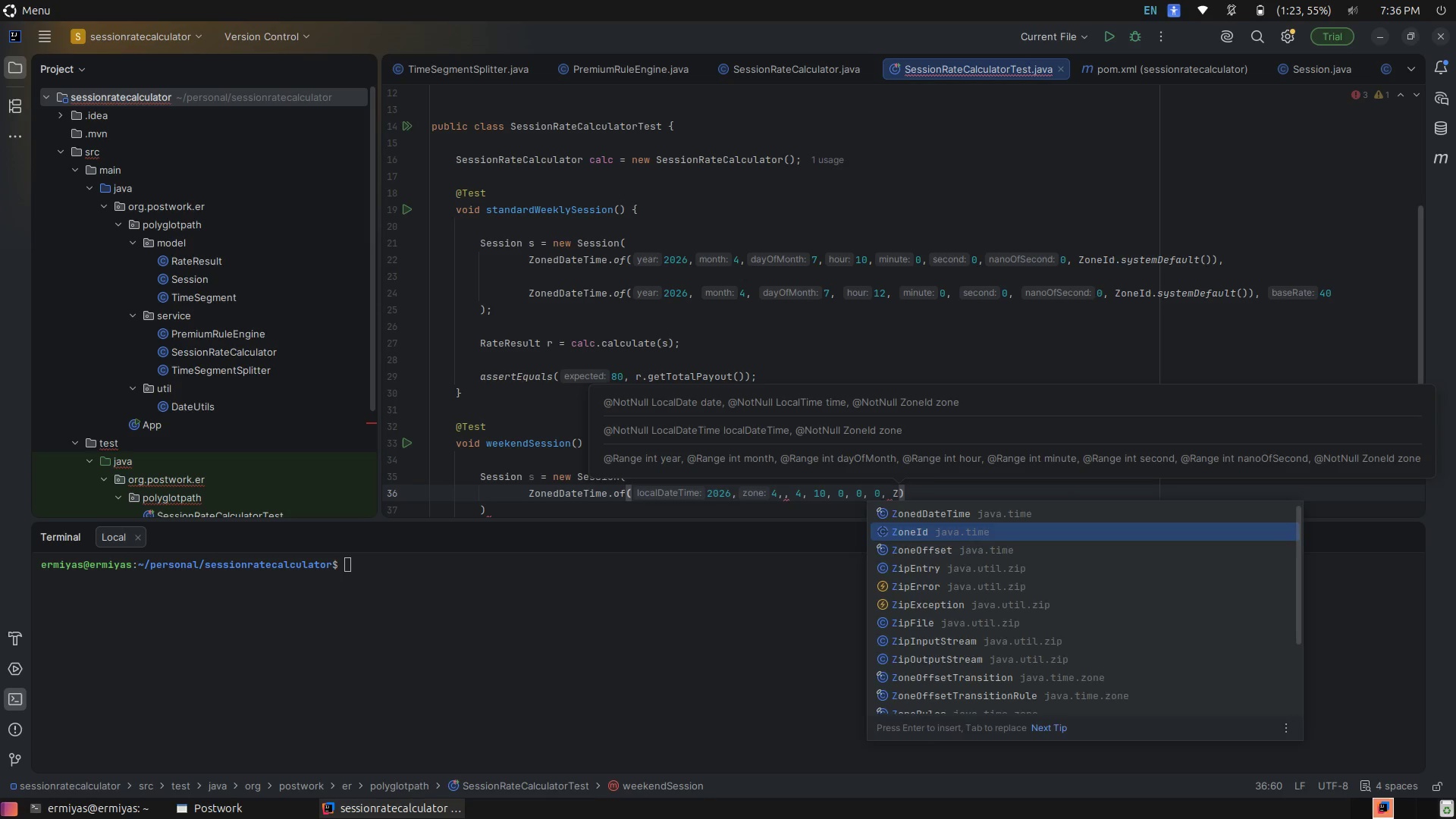 
key(Enter)
 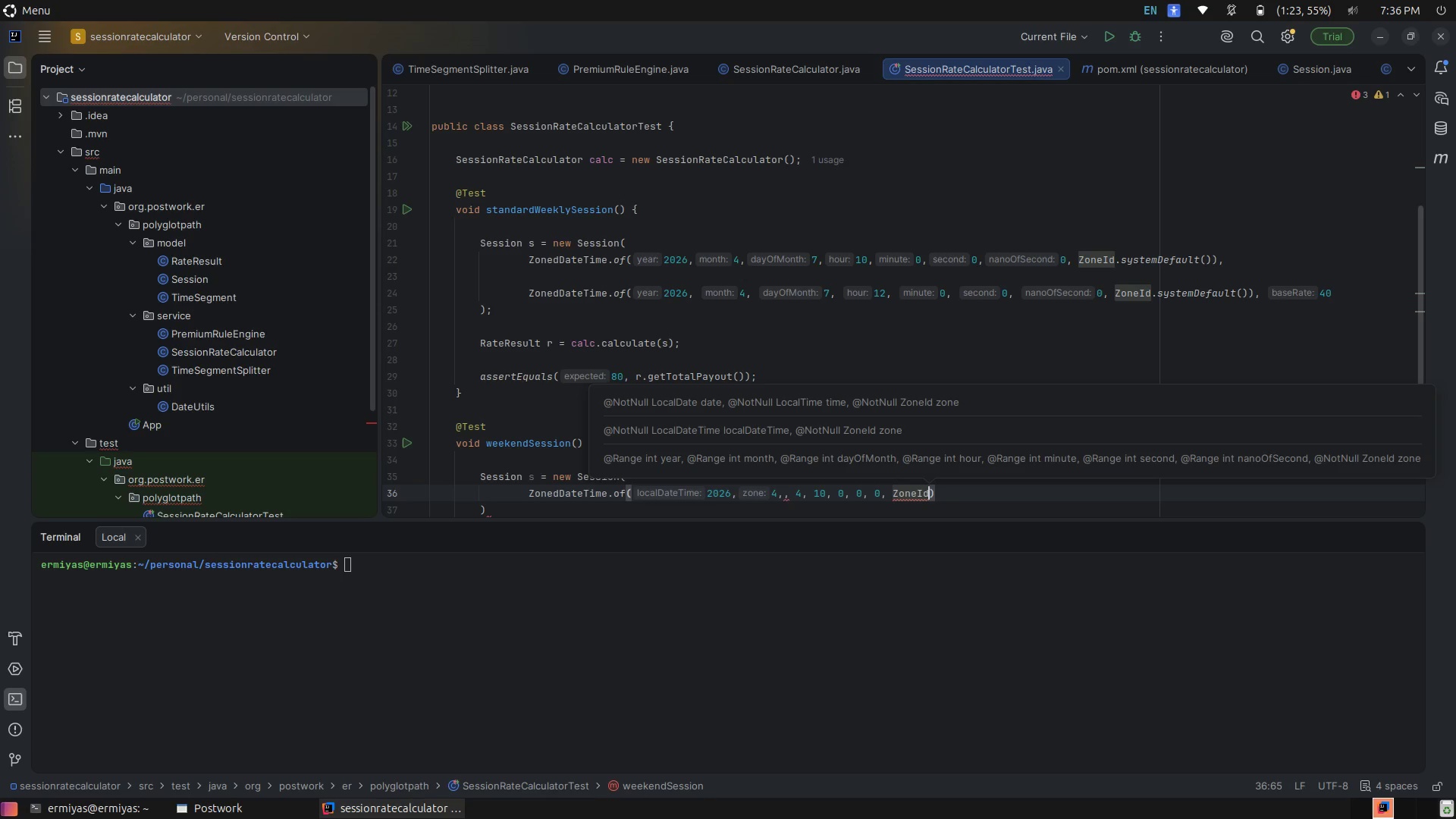 
key(Period)
 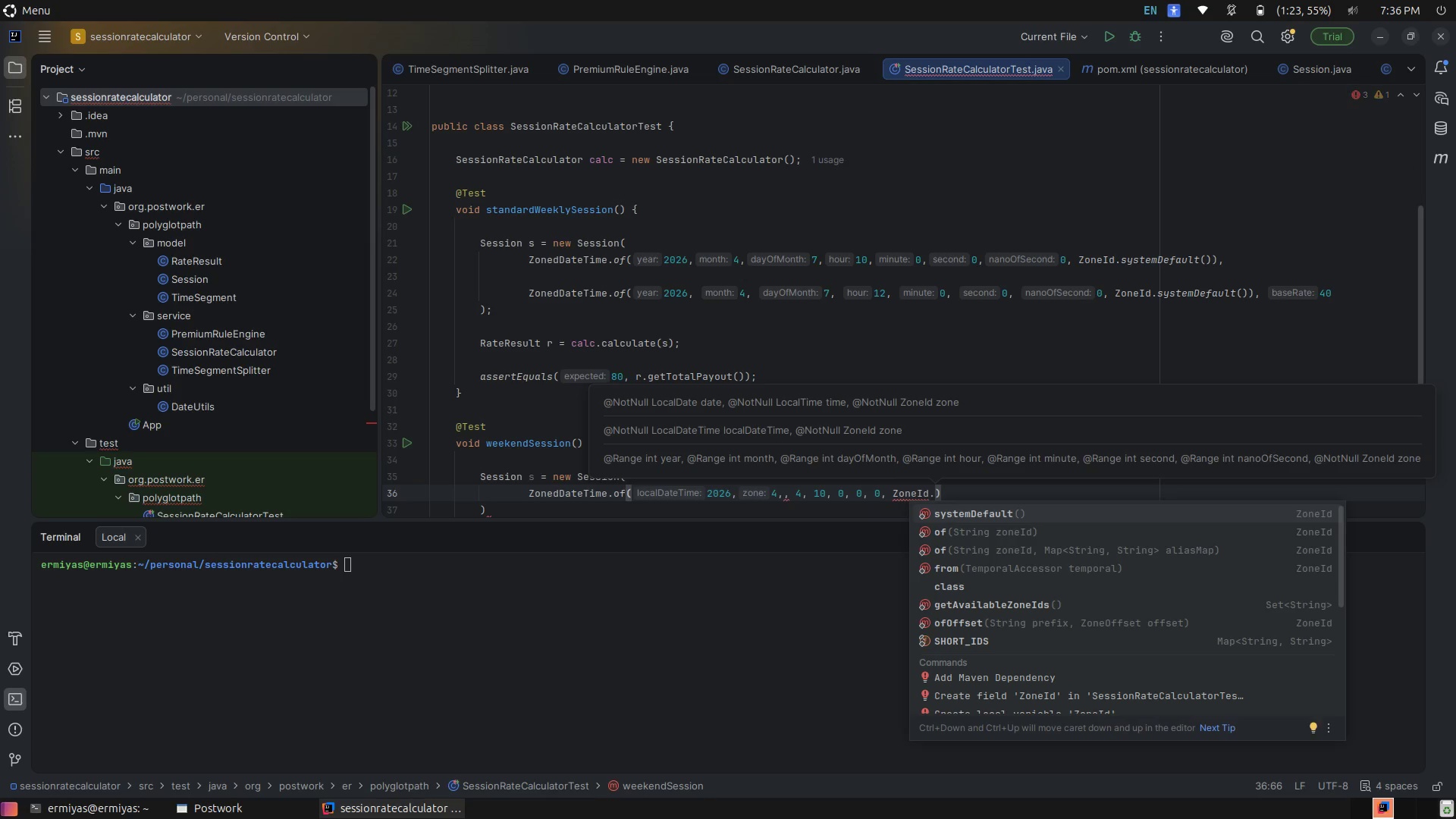 
key(S)
 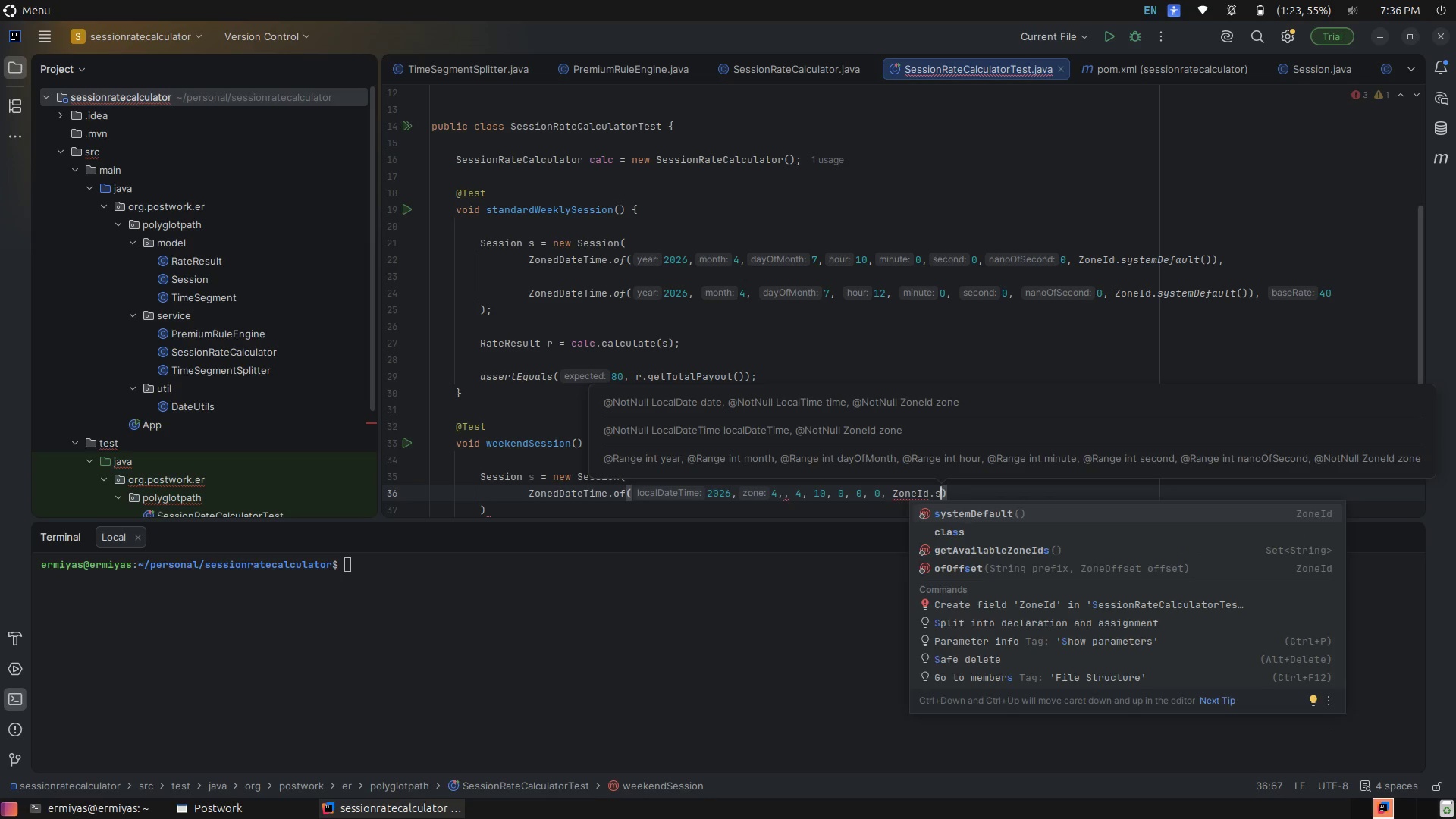 
key(Tab)
 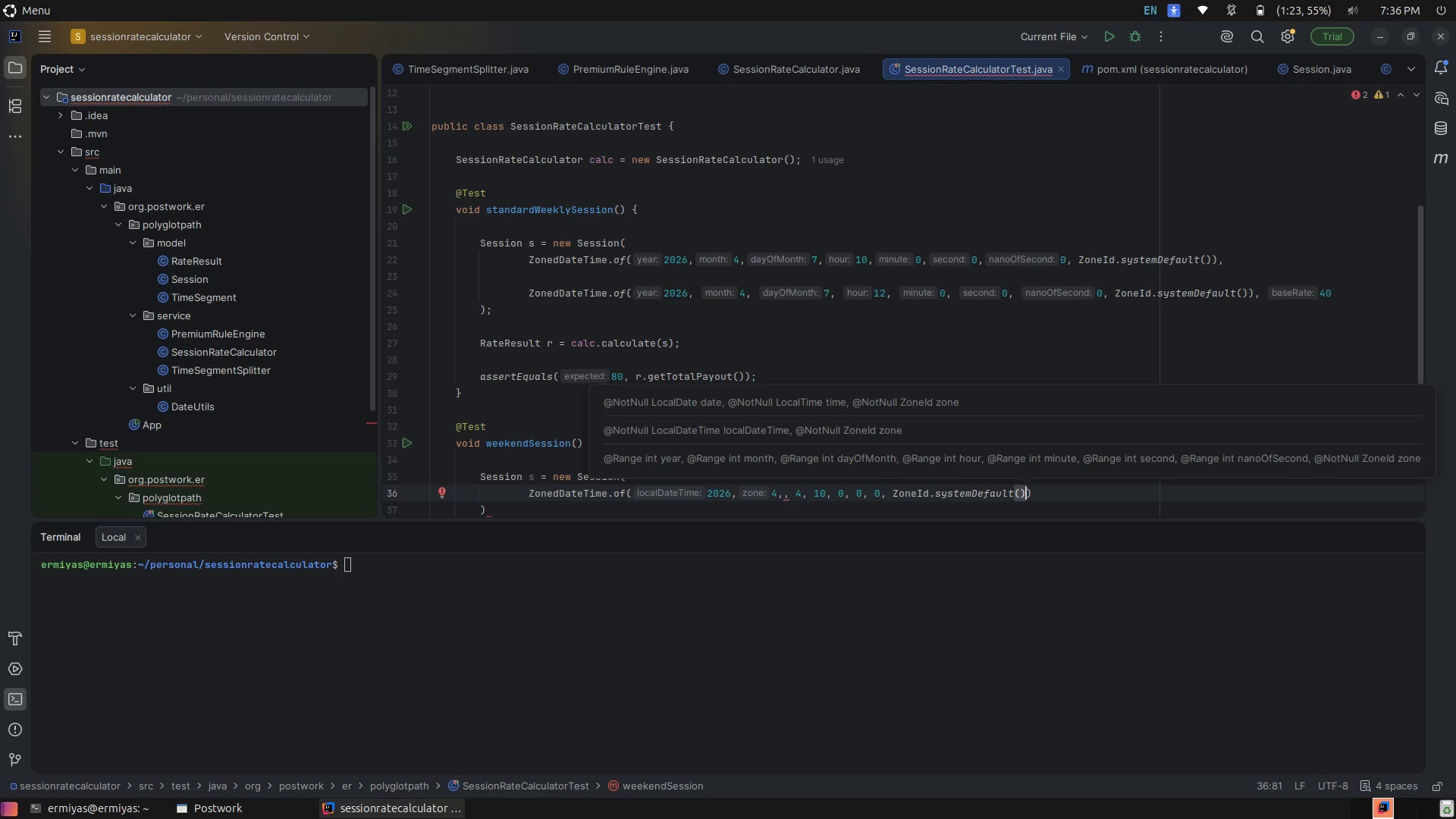 
key(ArrowRight)
 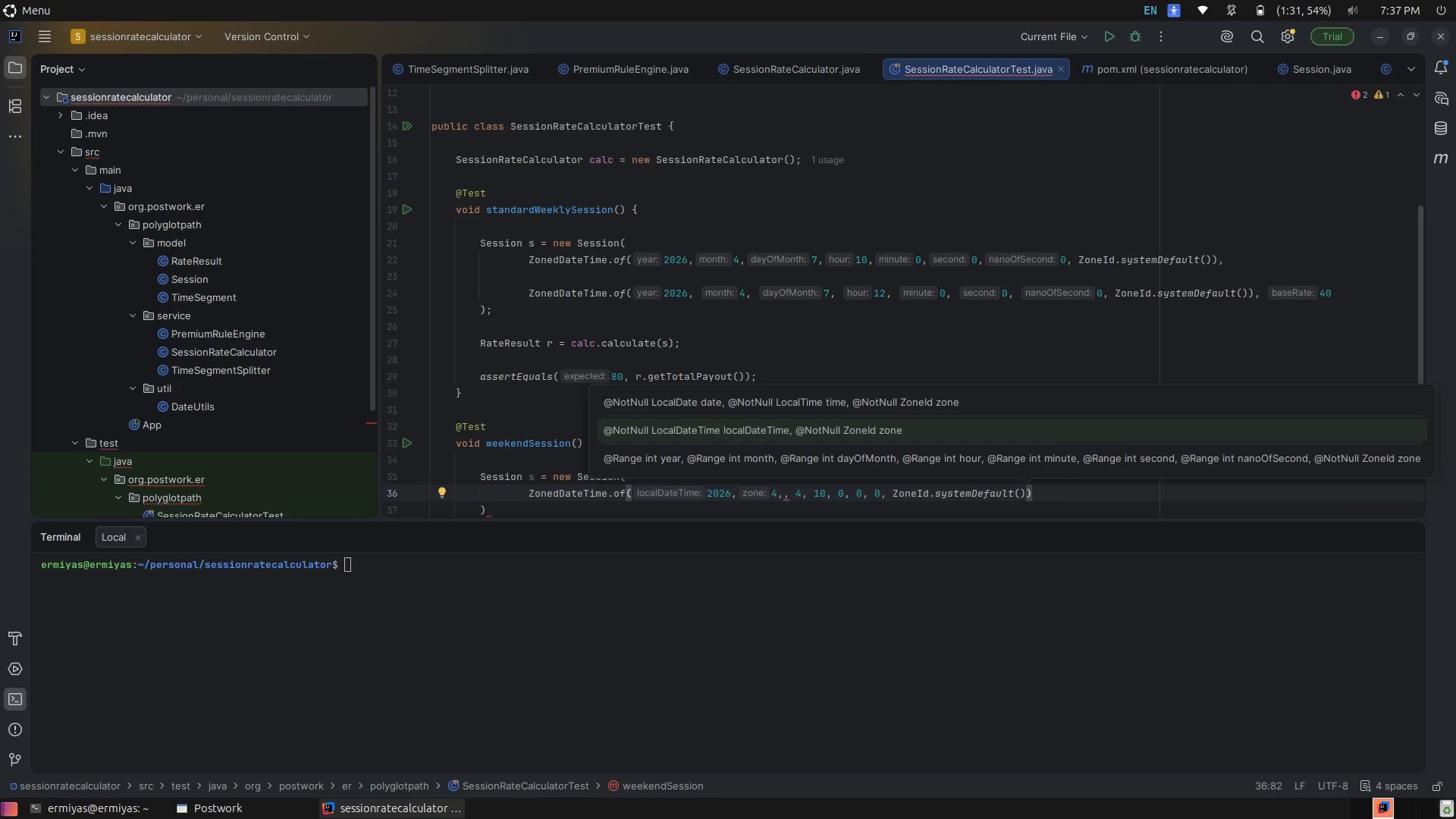 
wait(7.36)
 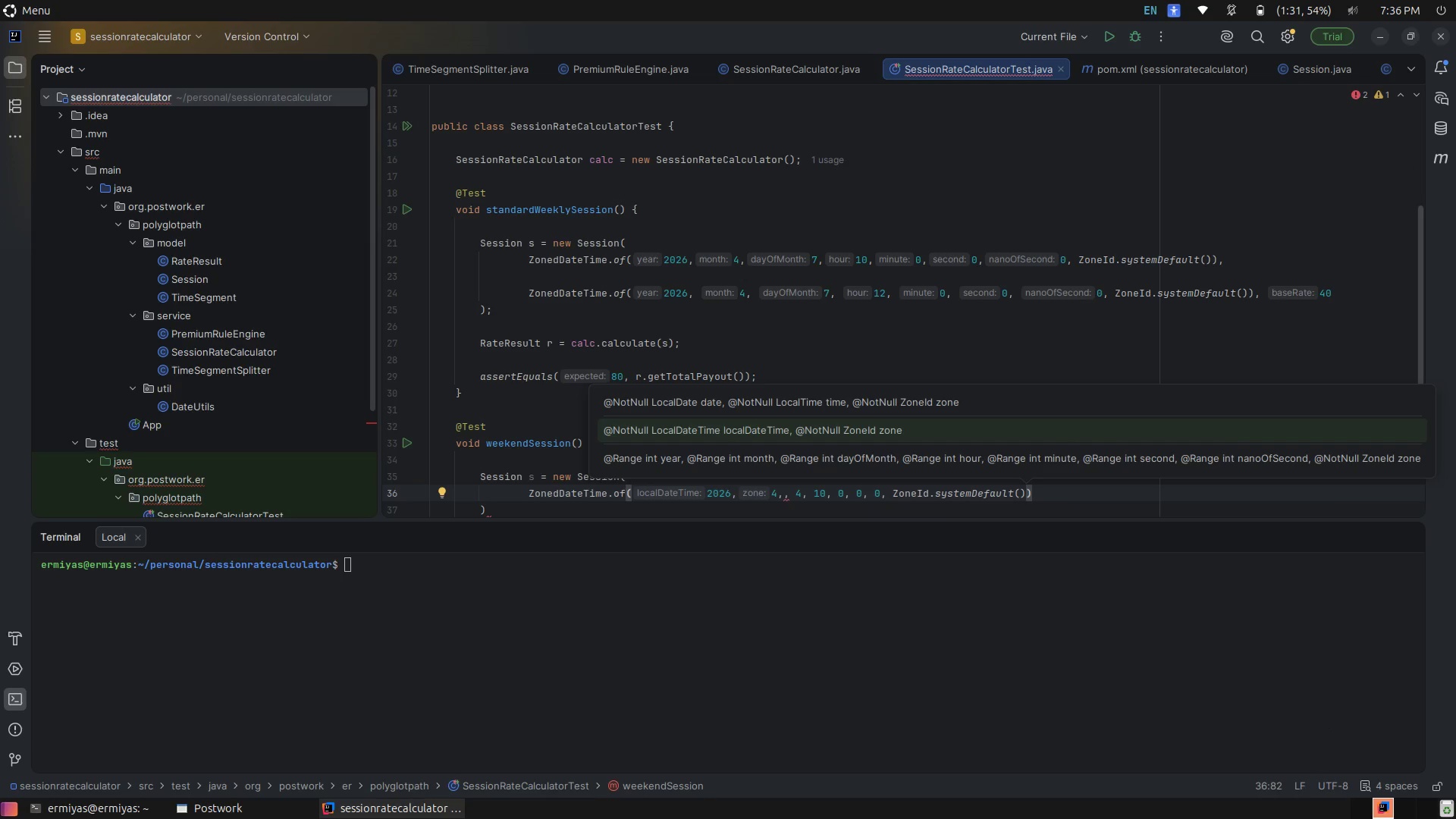 
key(Comma)
 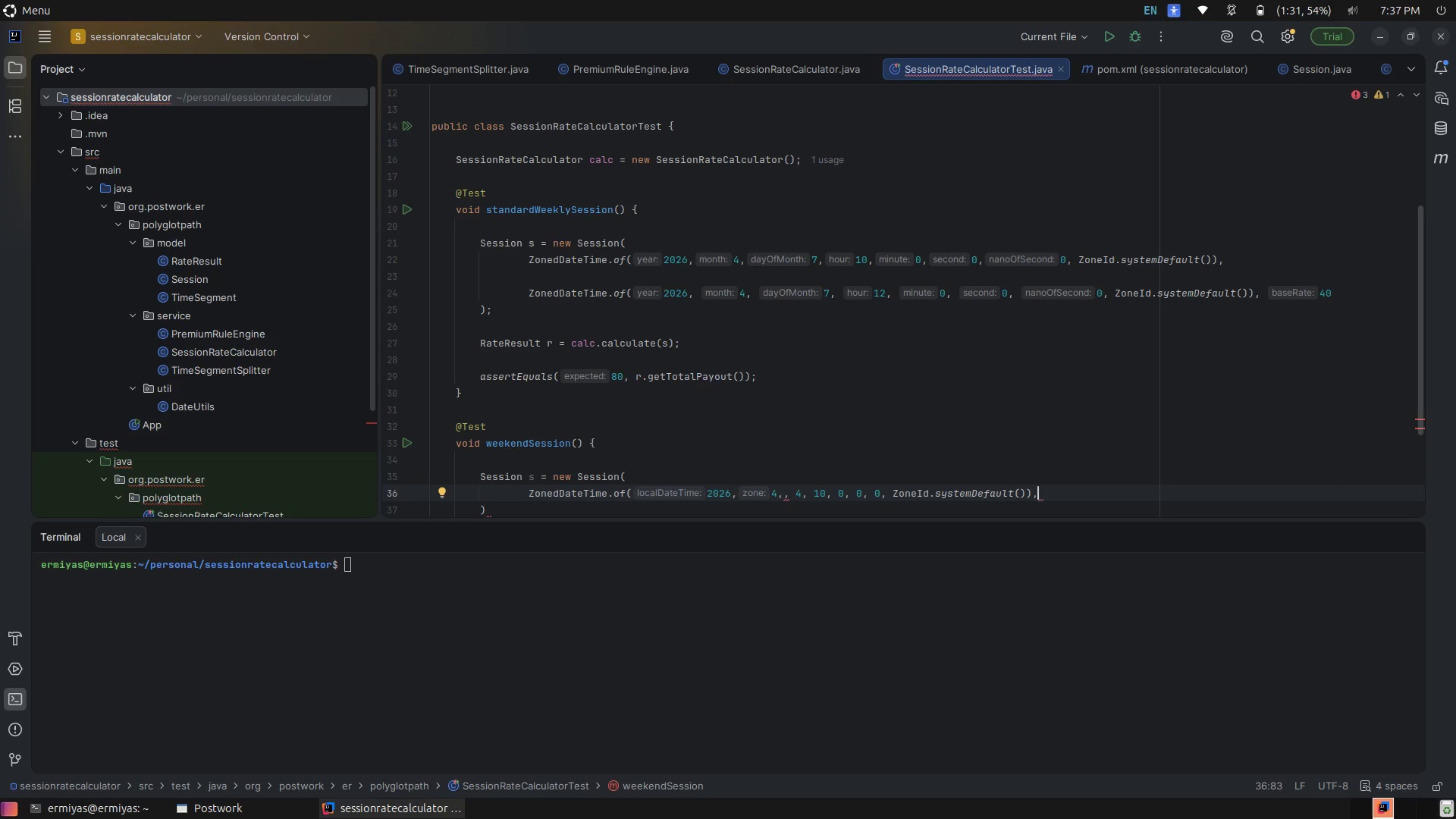 
key(Enter)
 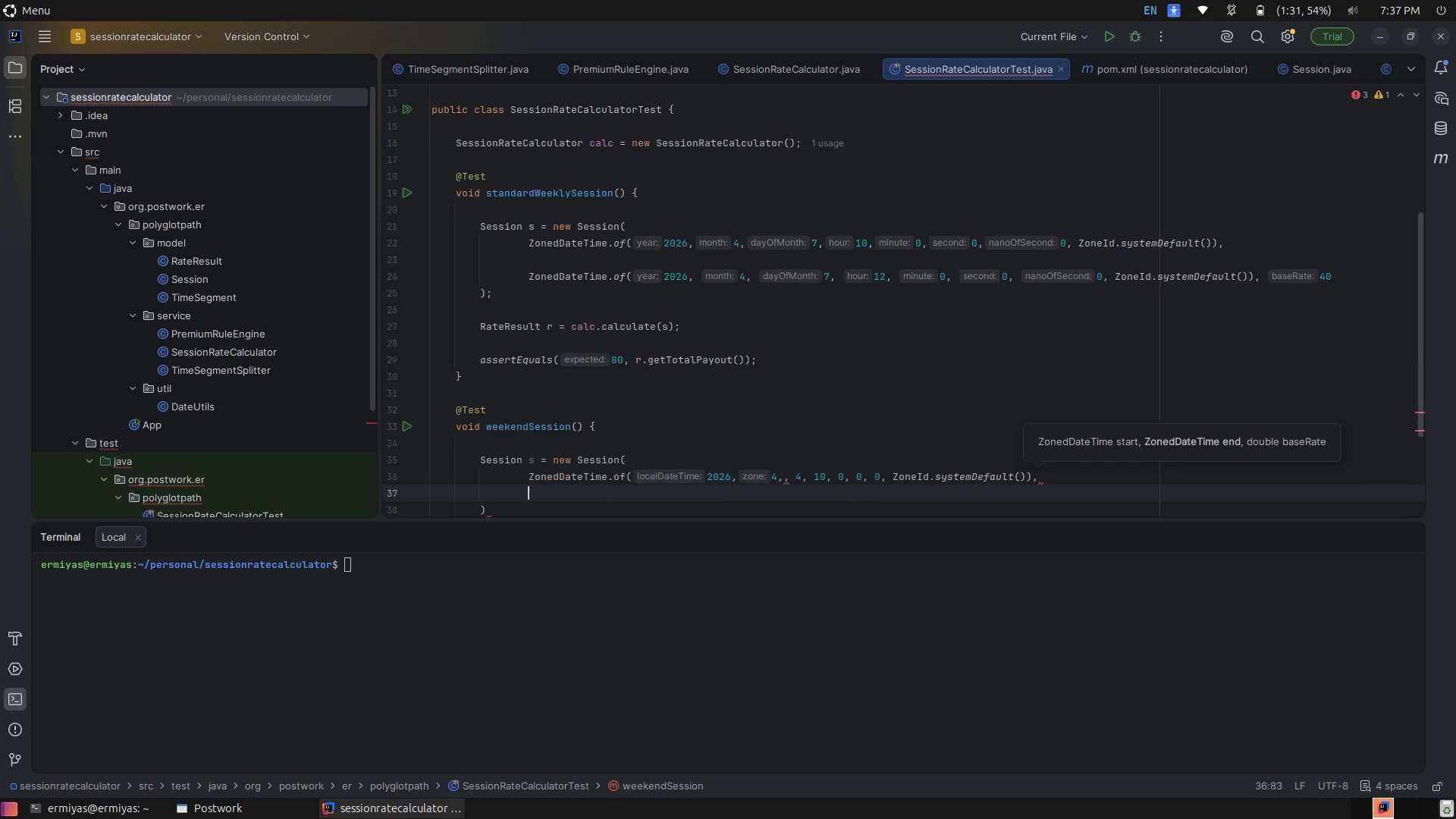 
key(Enter)
 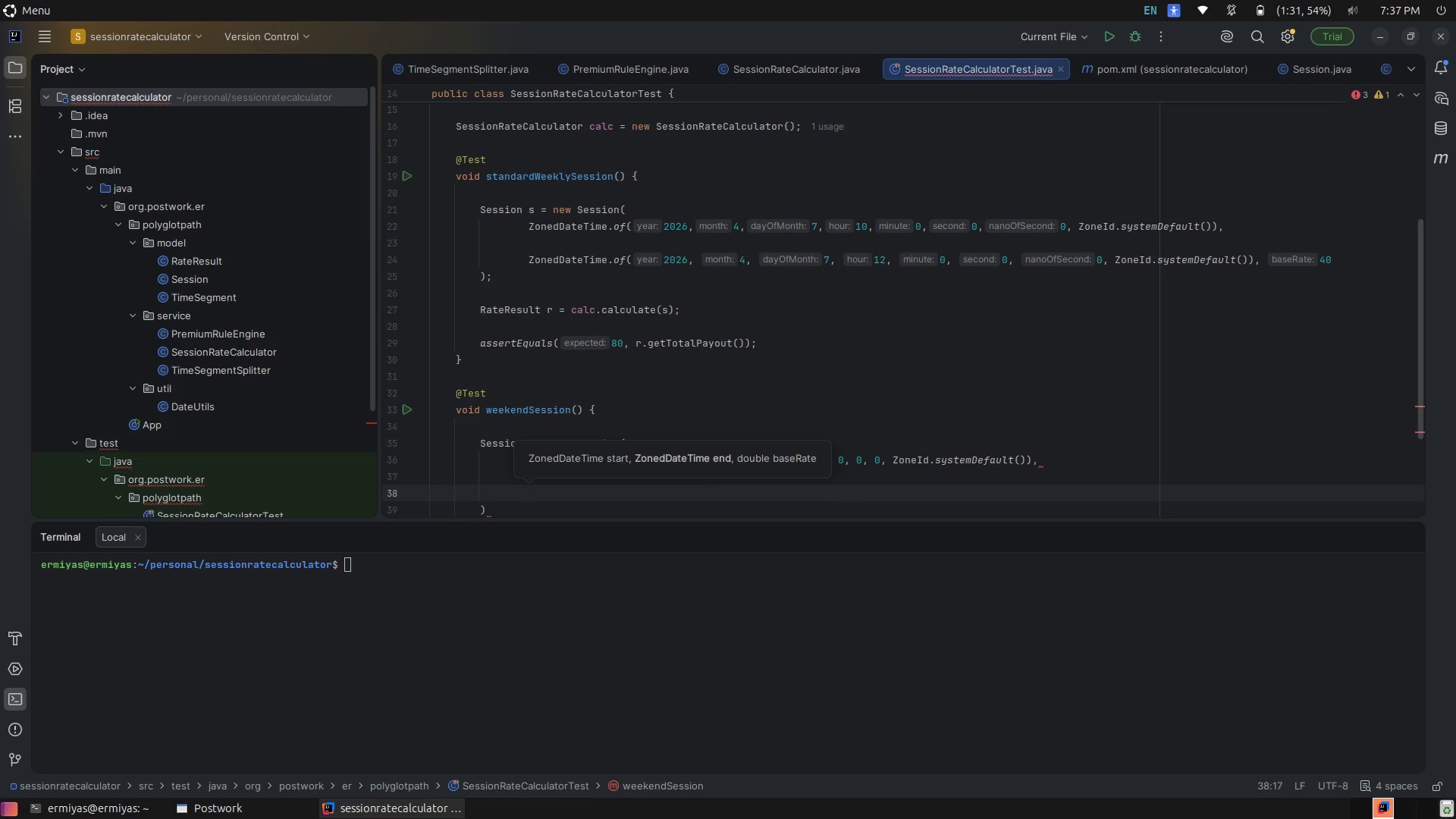 
type(Zon)
key(Tab)
type(.o)
key(Tab)
type(2026 )
key(Backspace)
type(, 4, 4, 12, 0, 0 )
key(Backspace)
type(, 0)
key(Backspace)
type(4, )
 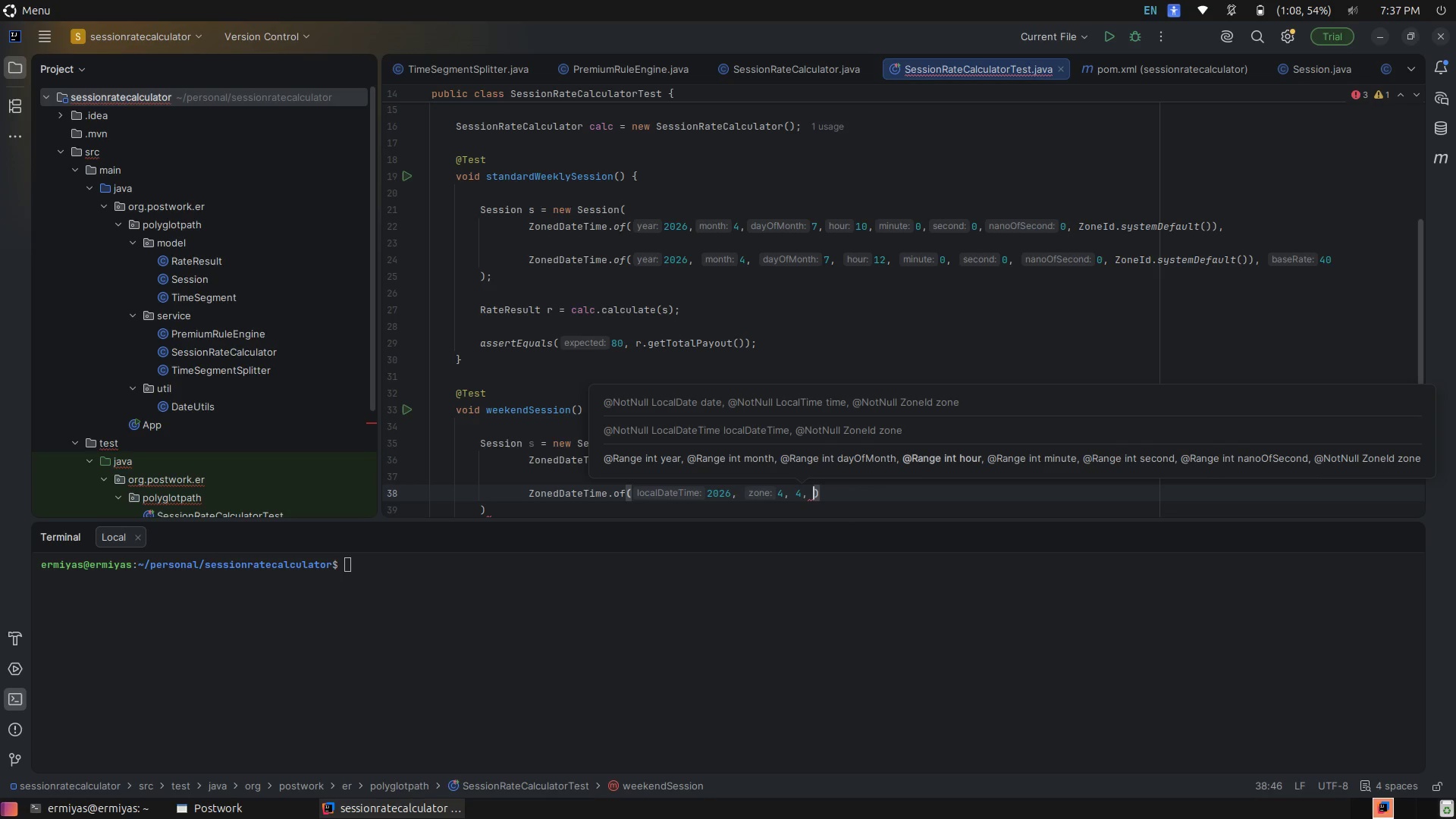 
type(12, 0, 0, 0, Zo)
key(Tab)
type(.s)
key(Tab)
 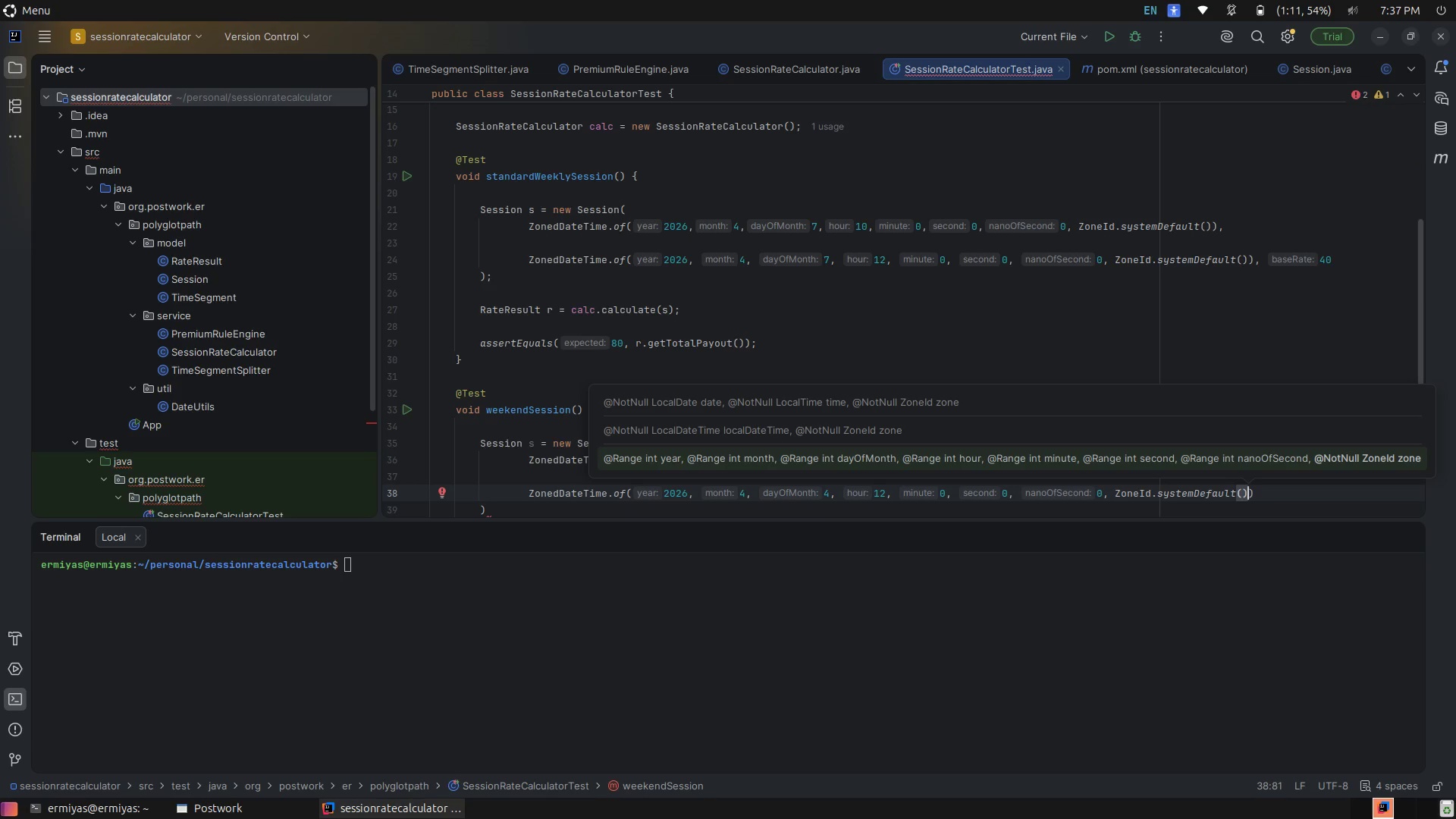 
key(ArrowRight)
 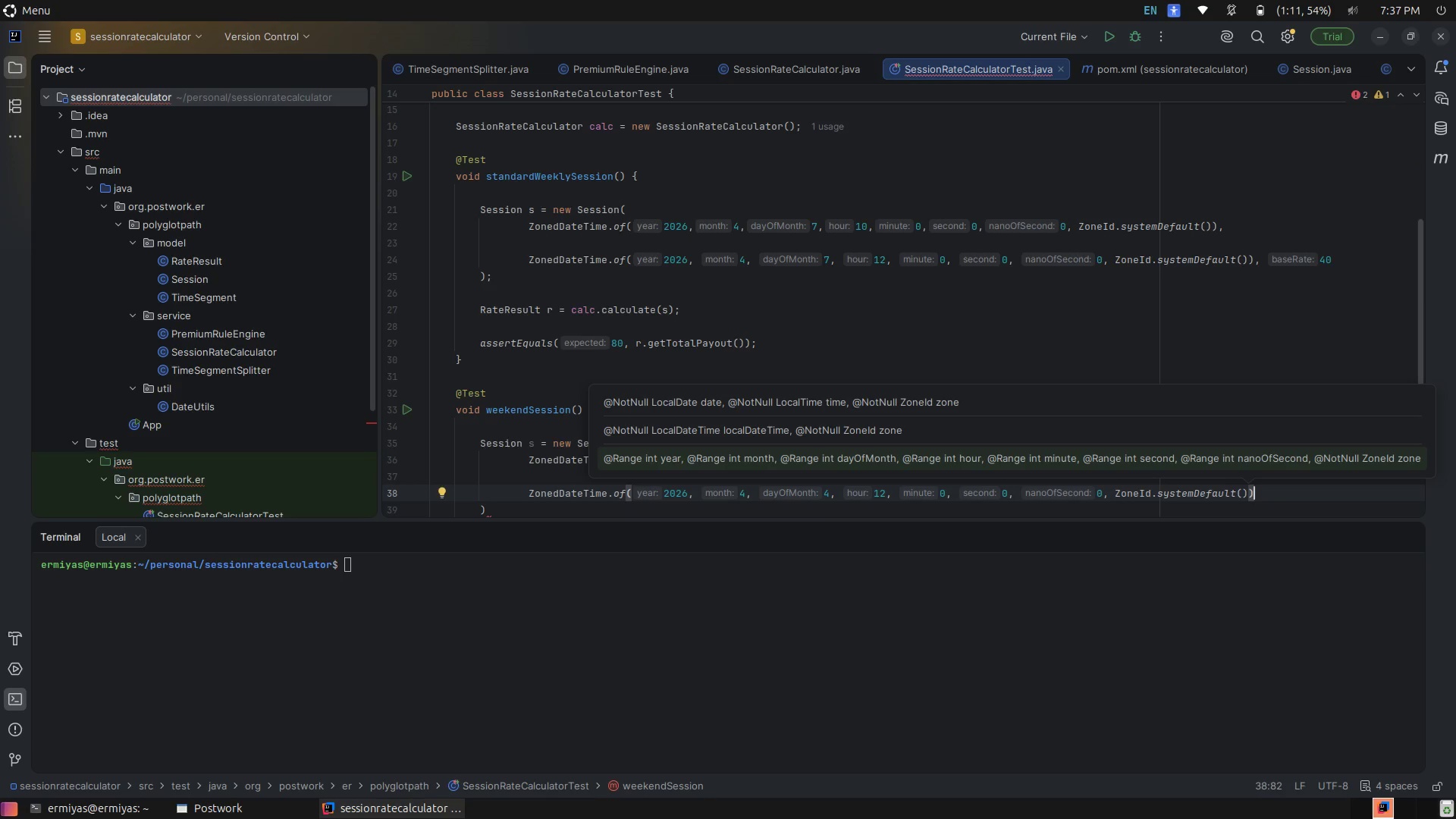 
key(Semicolon)
 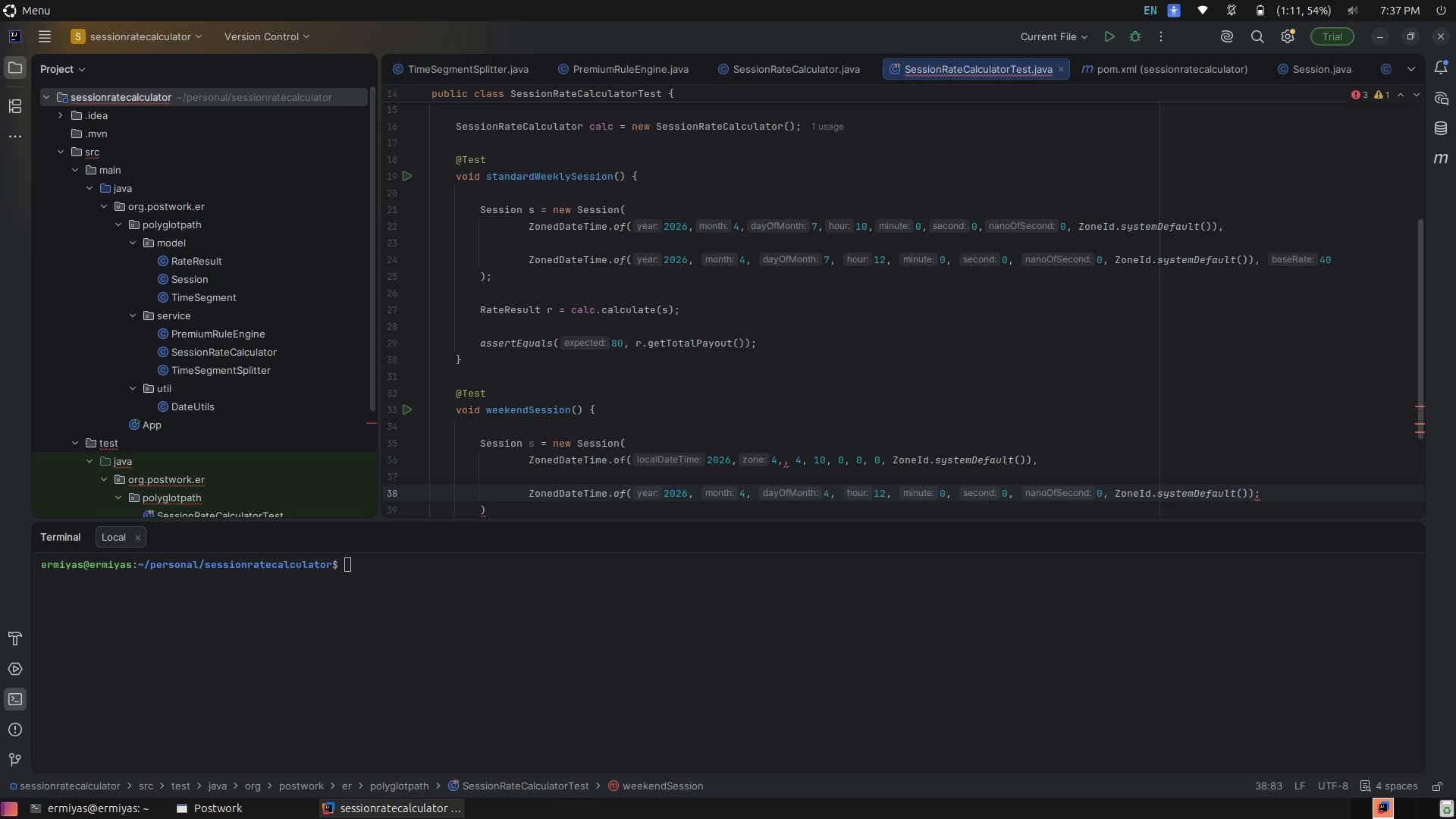 
wait(5.26)
 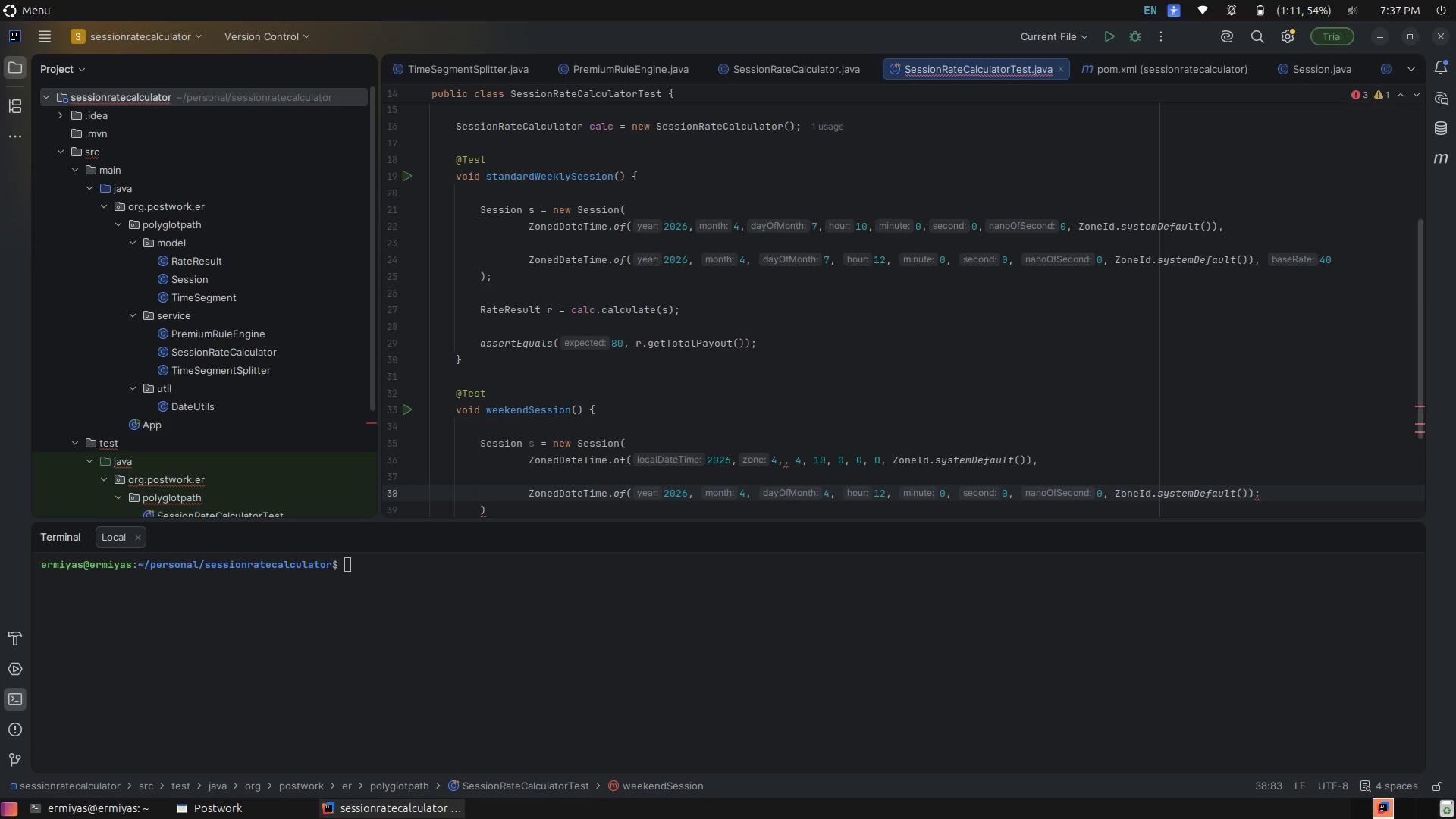 
key(Backspace)
type(, 40)
 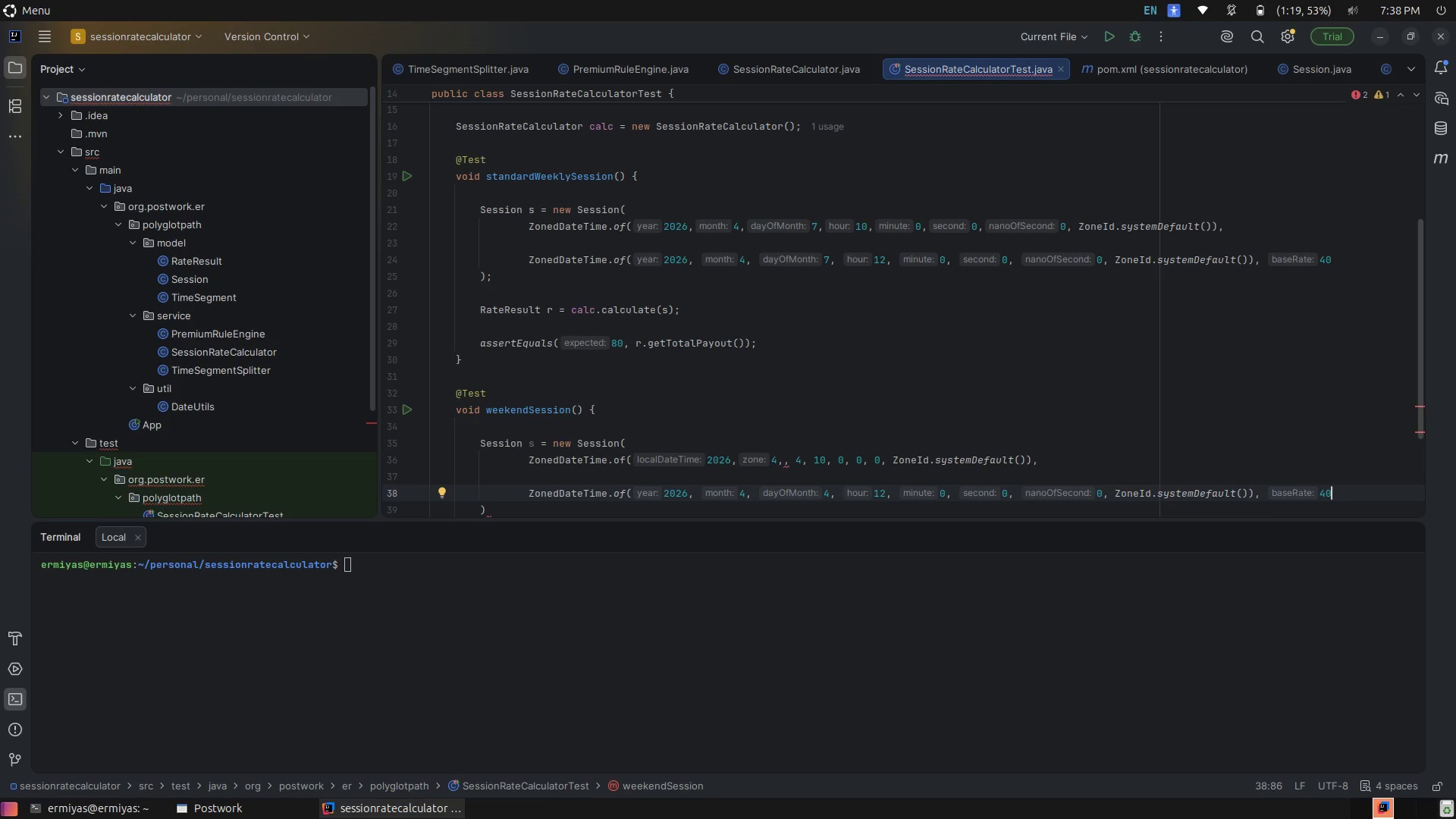 
key(Enter)
 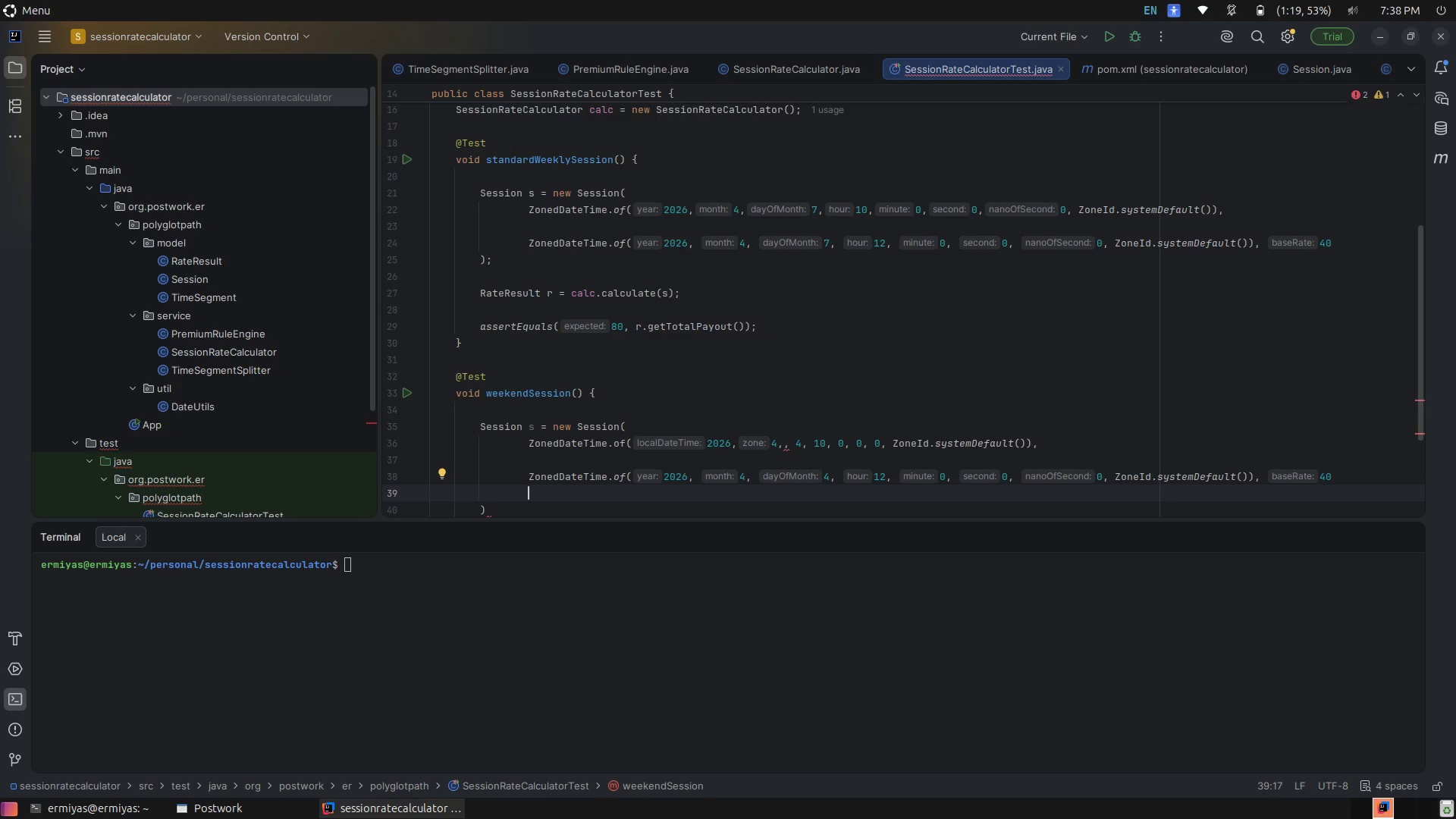 
key(Backspace)
 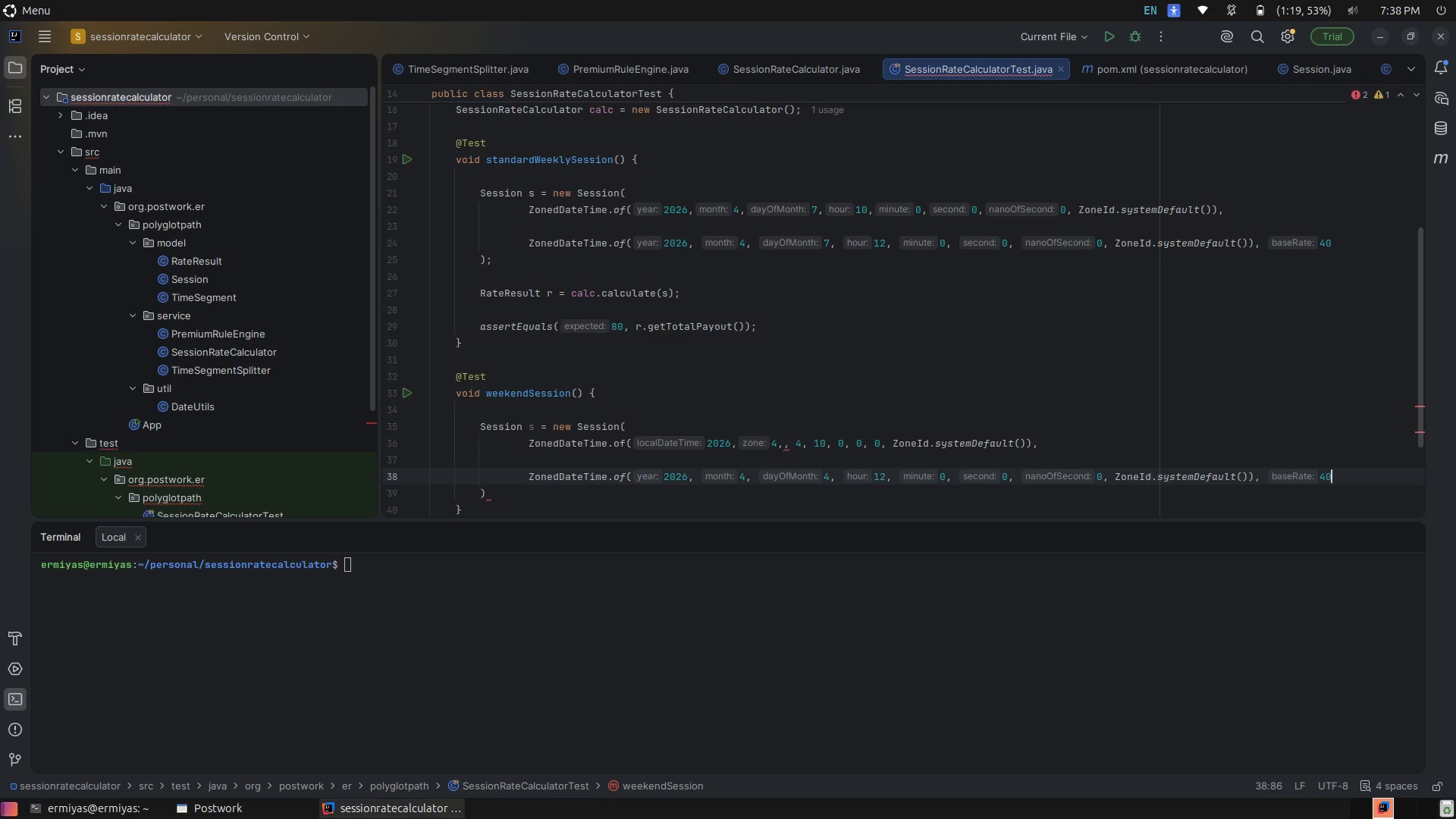 
key(Backspace)
 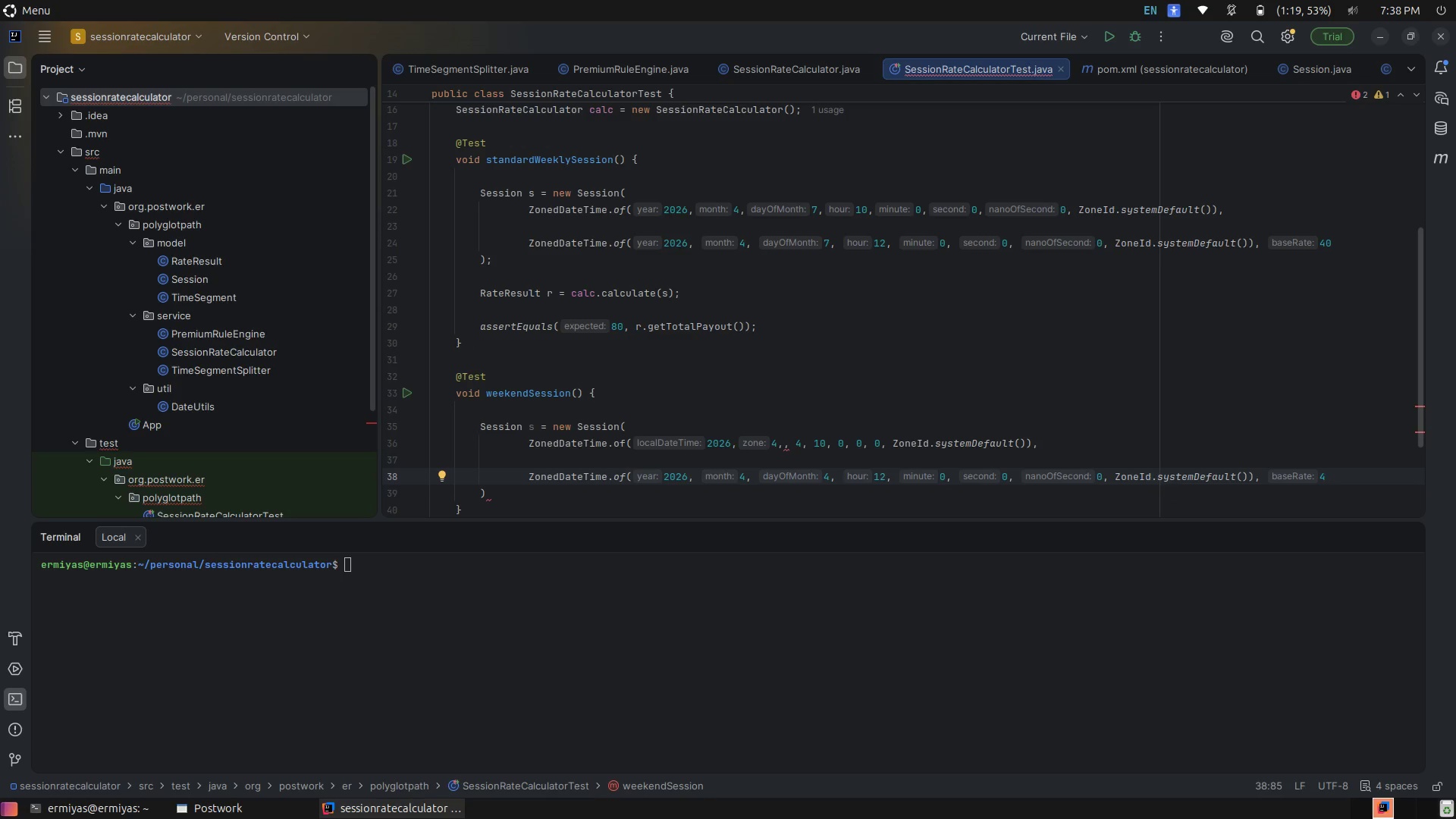 
key(0)
 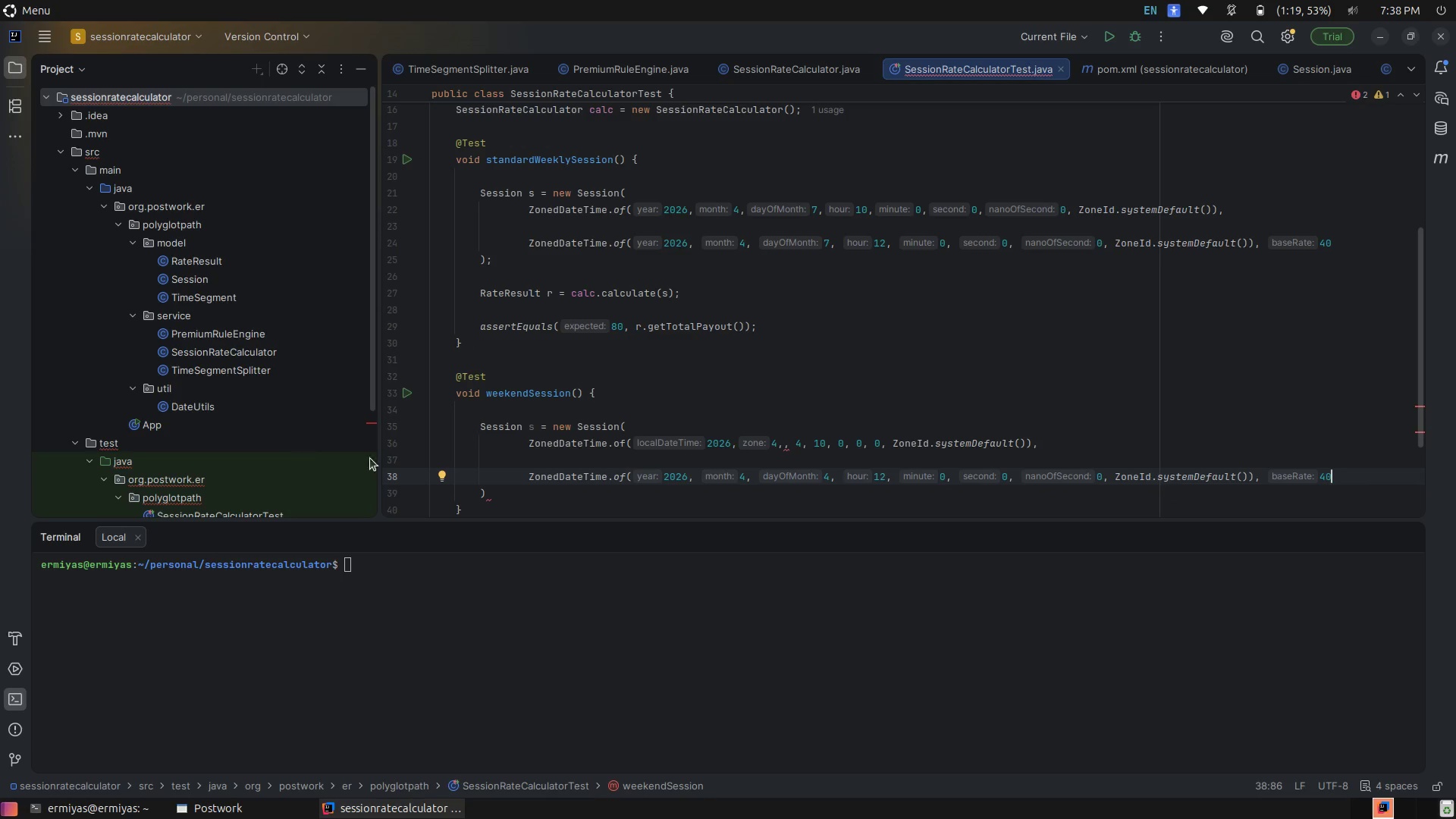 
left_click([524, 490])
 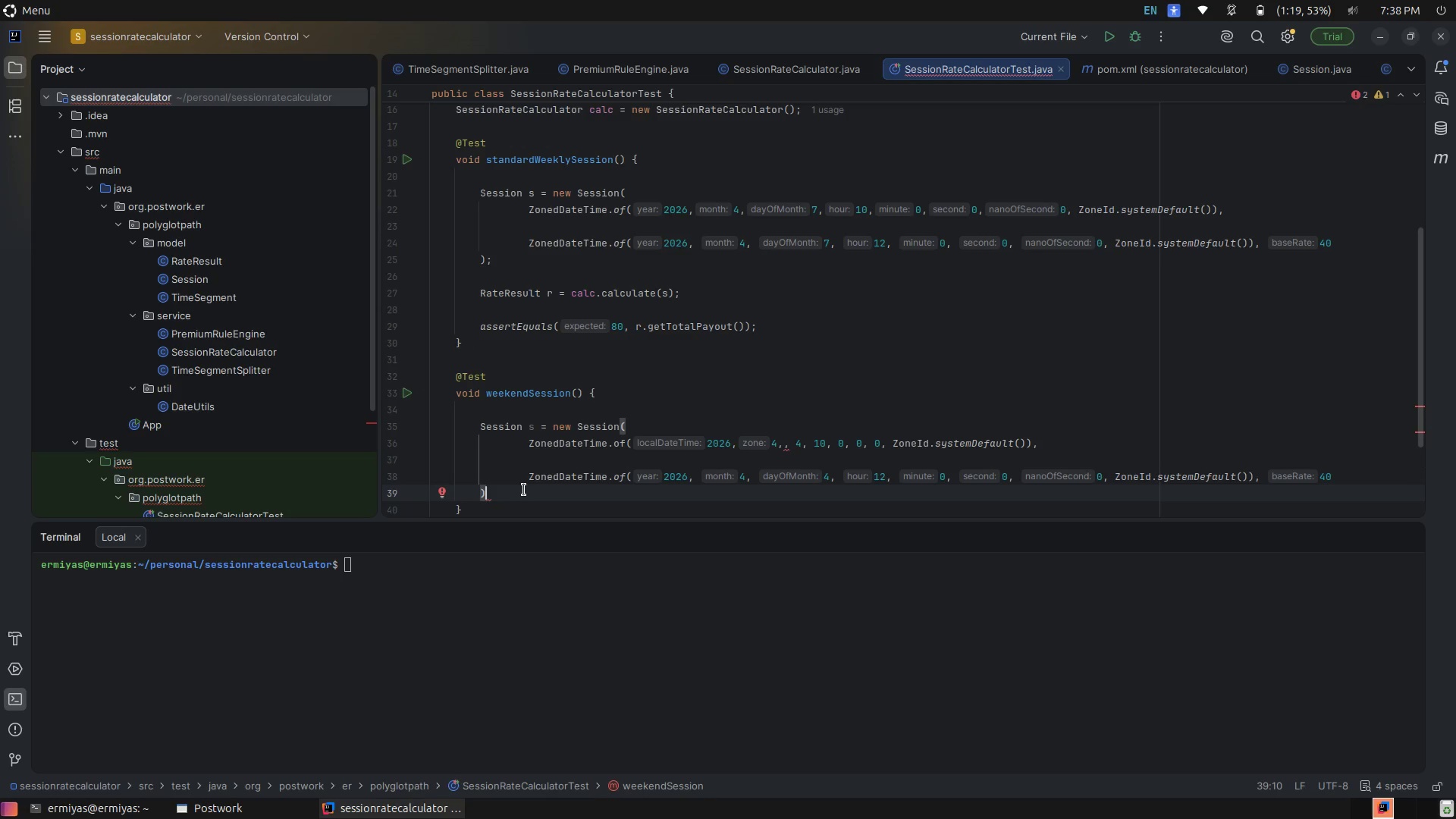 
key(Semicolon)
 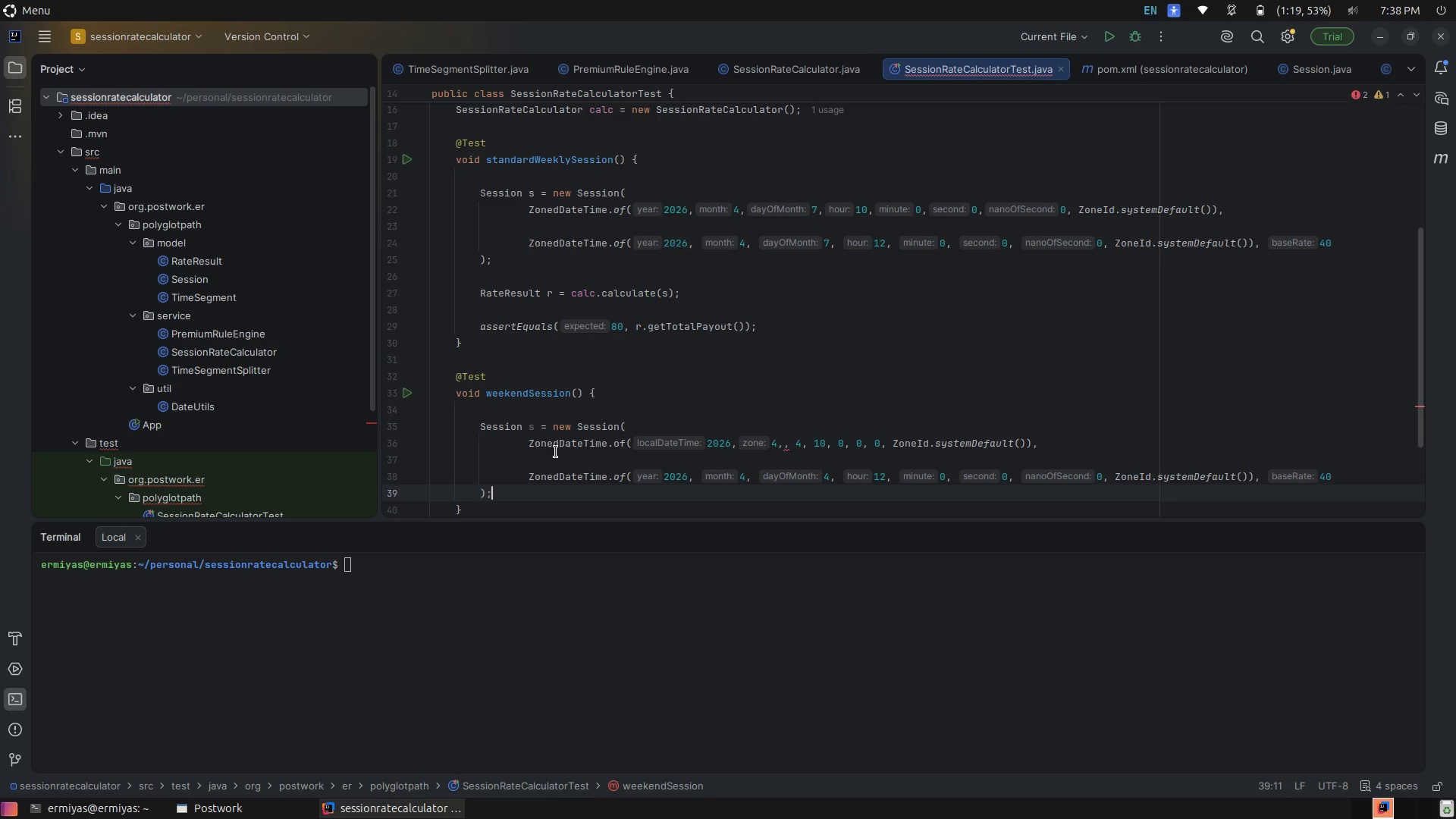 
scroll: coordinate [609, 392], scroll_direction: down, amount: 3.0
 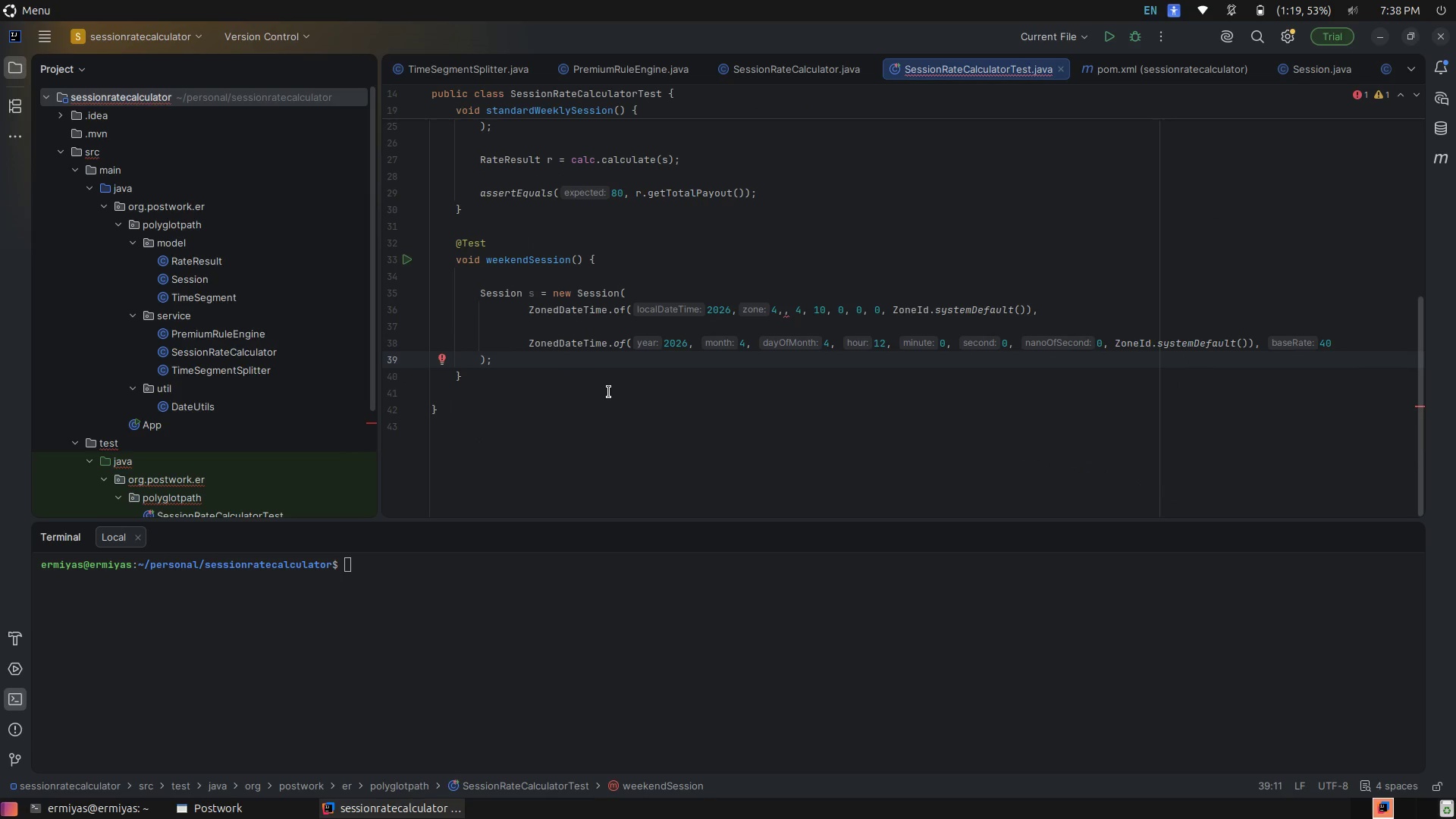 
wait(13.11)
 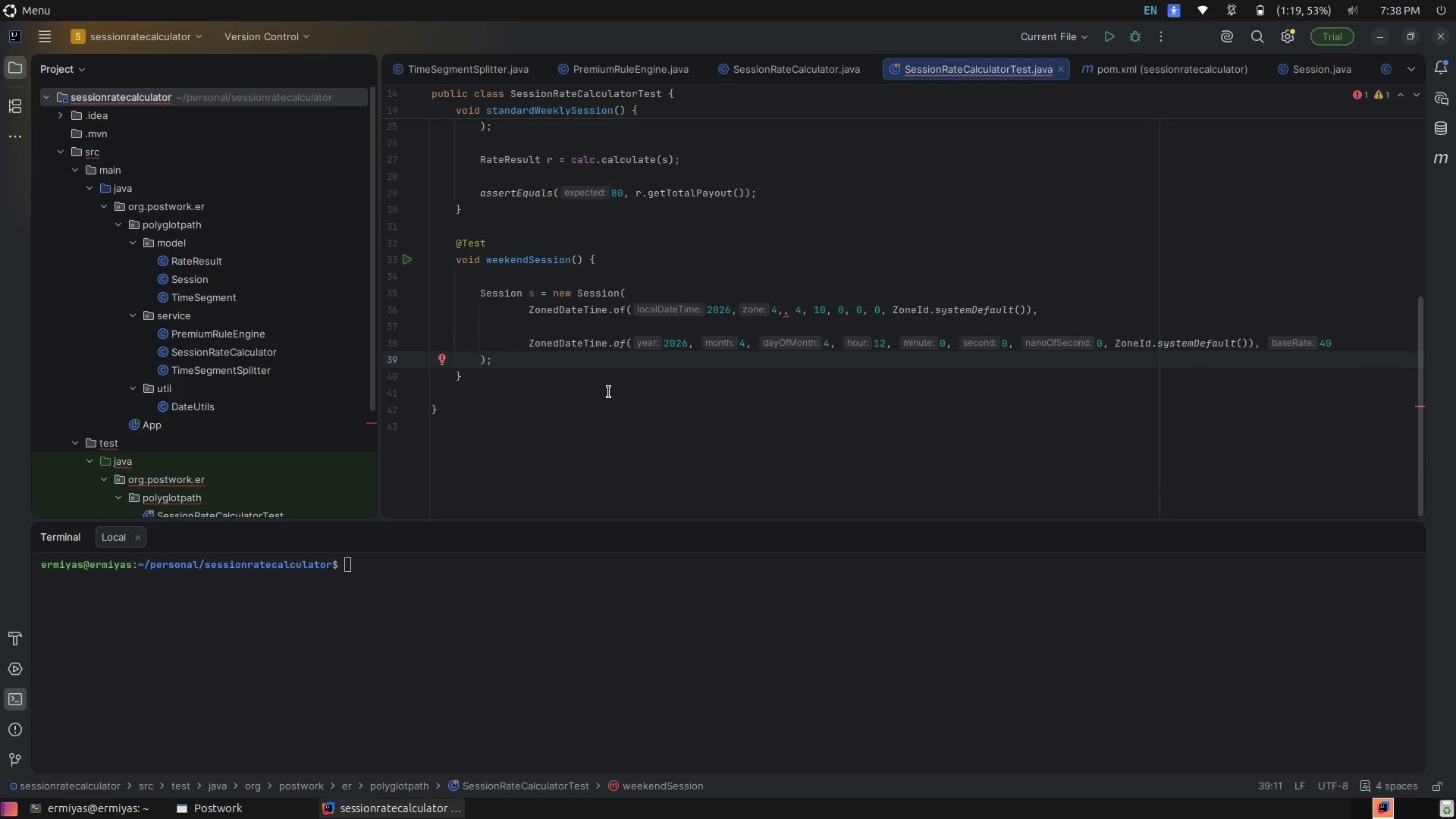 
key(Enter)
 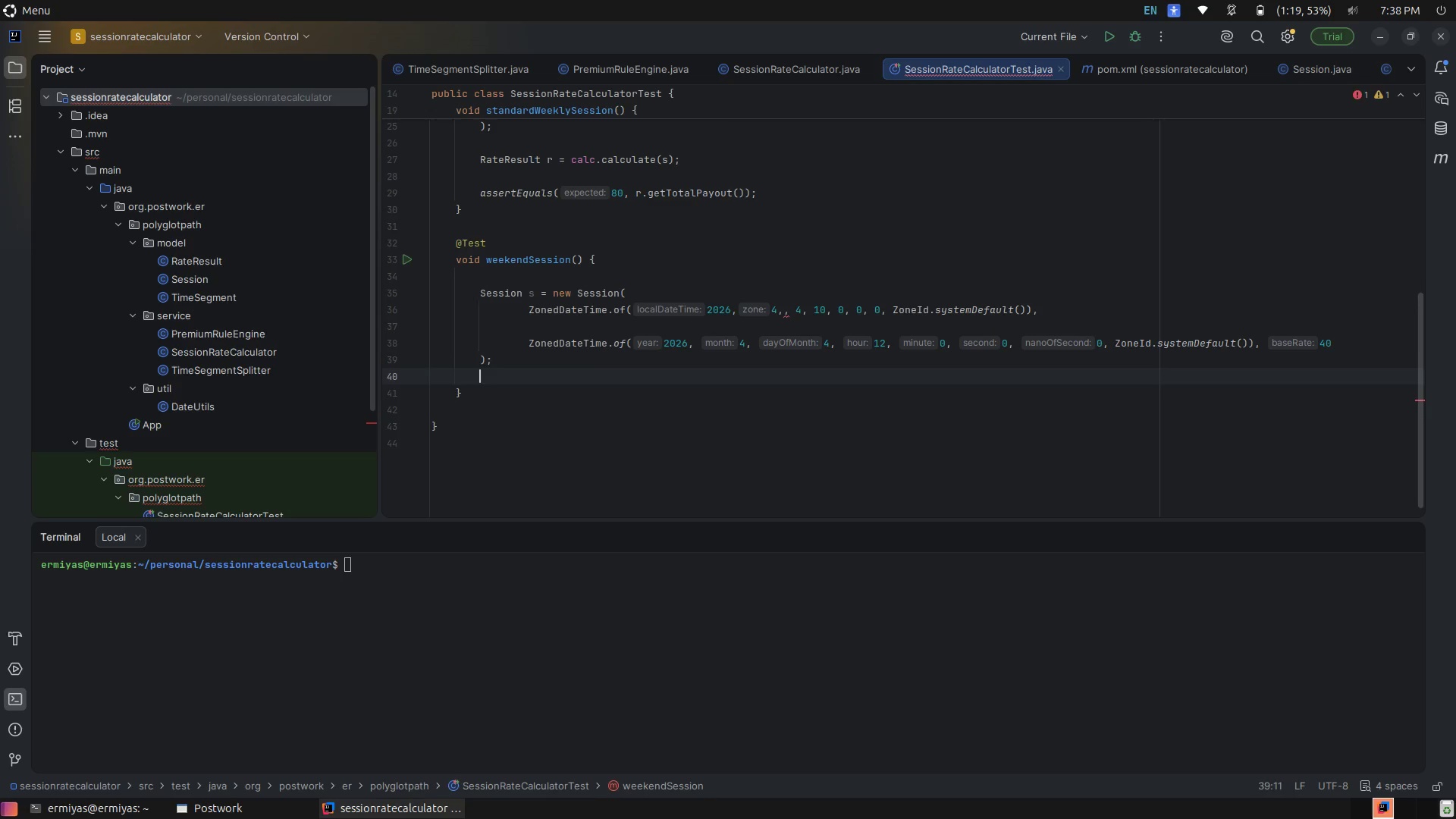 
key(Enter)
 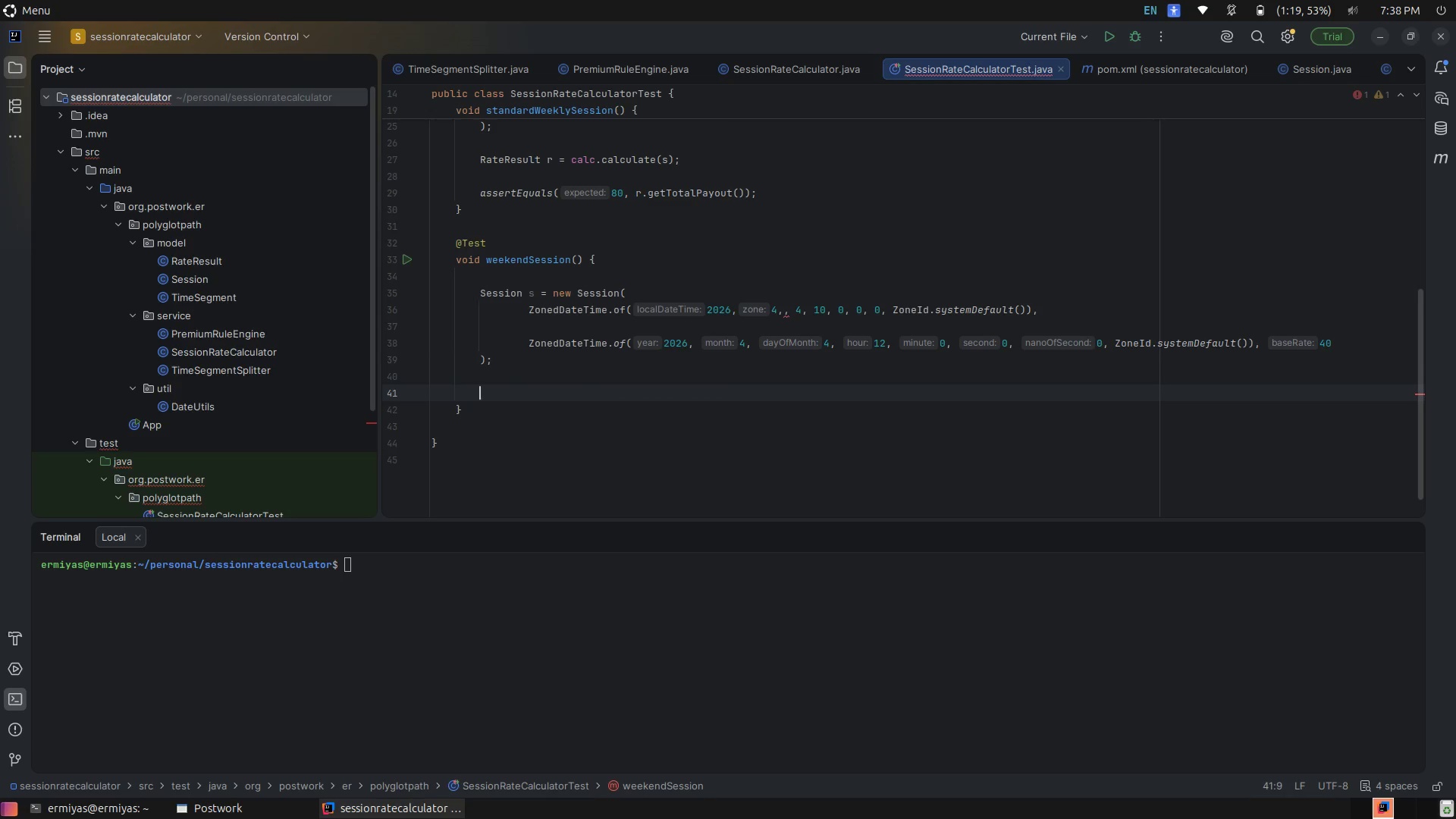 
type(r)
key(Backspace)
type(Ra)
key(Tab)
type( r = ca)
key(Tab)
type(.)
 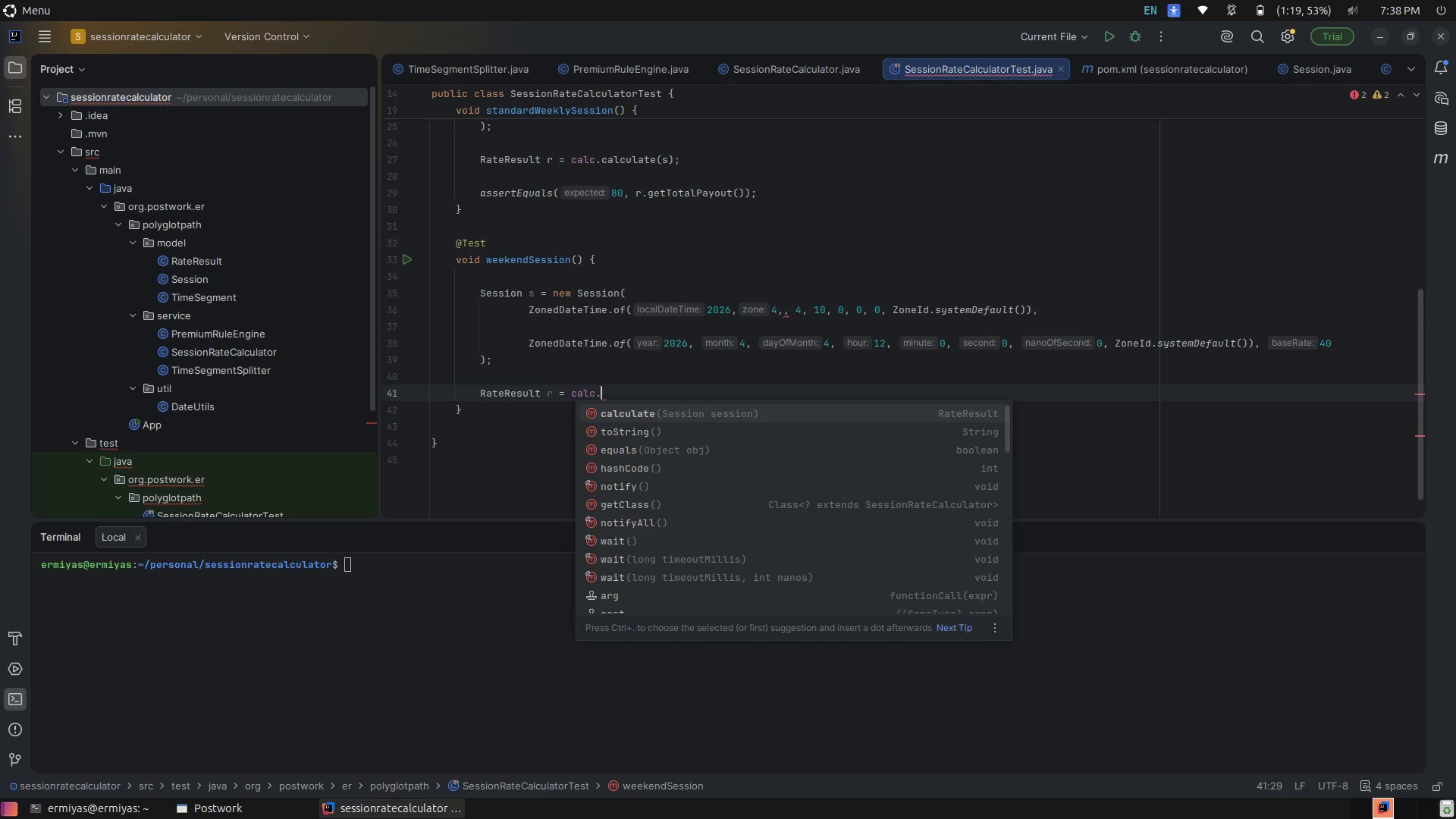 
key(Tab)
 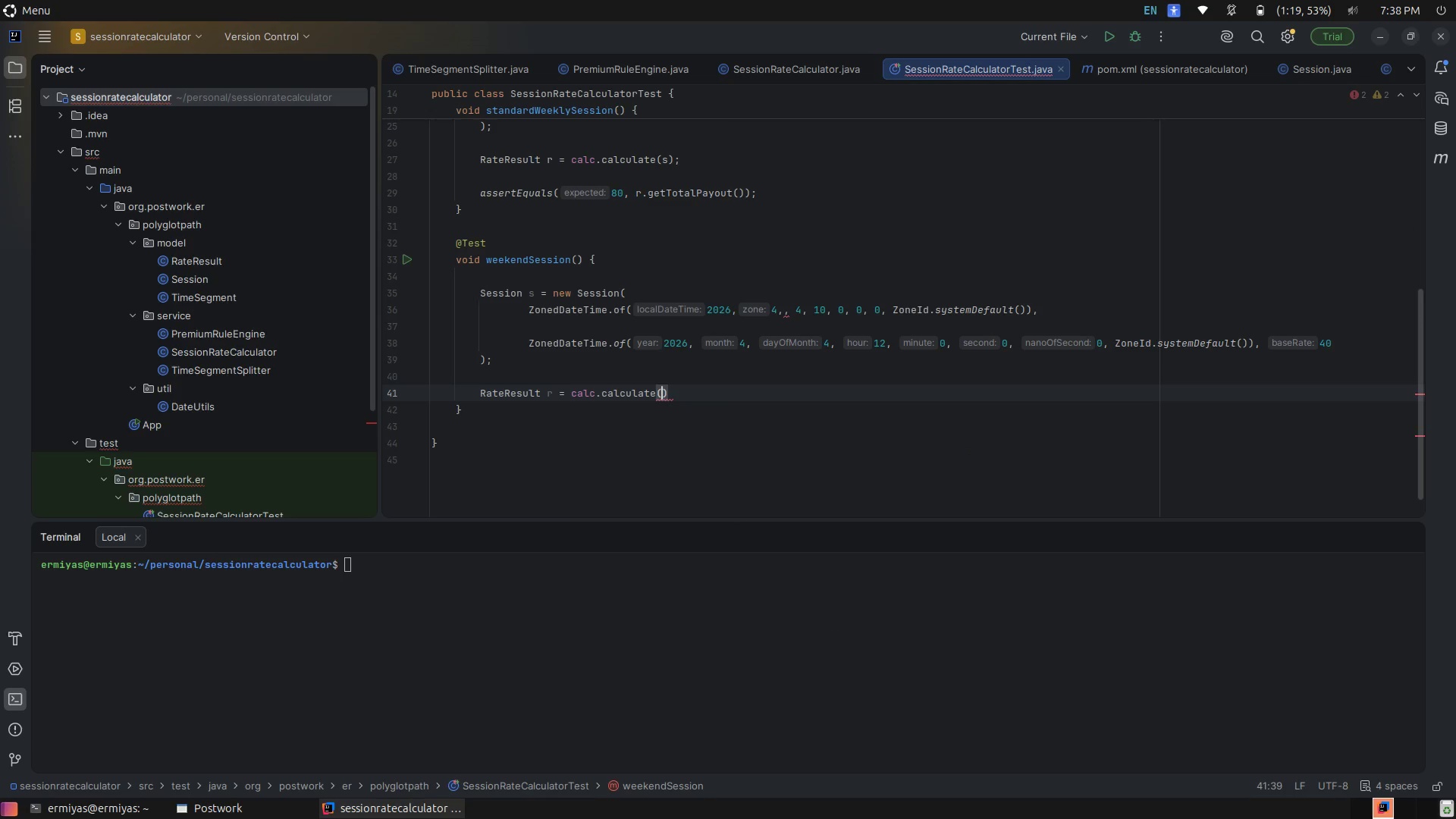 
key(S)
 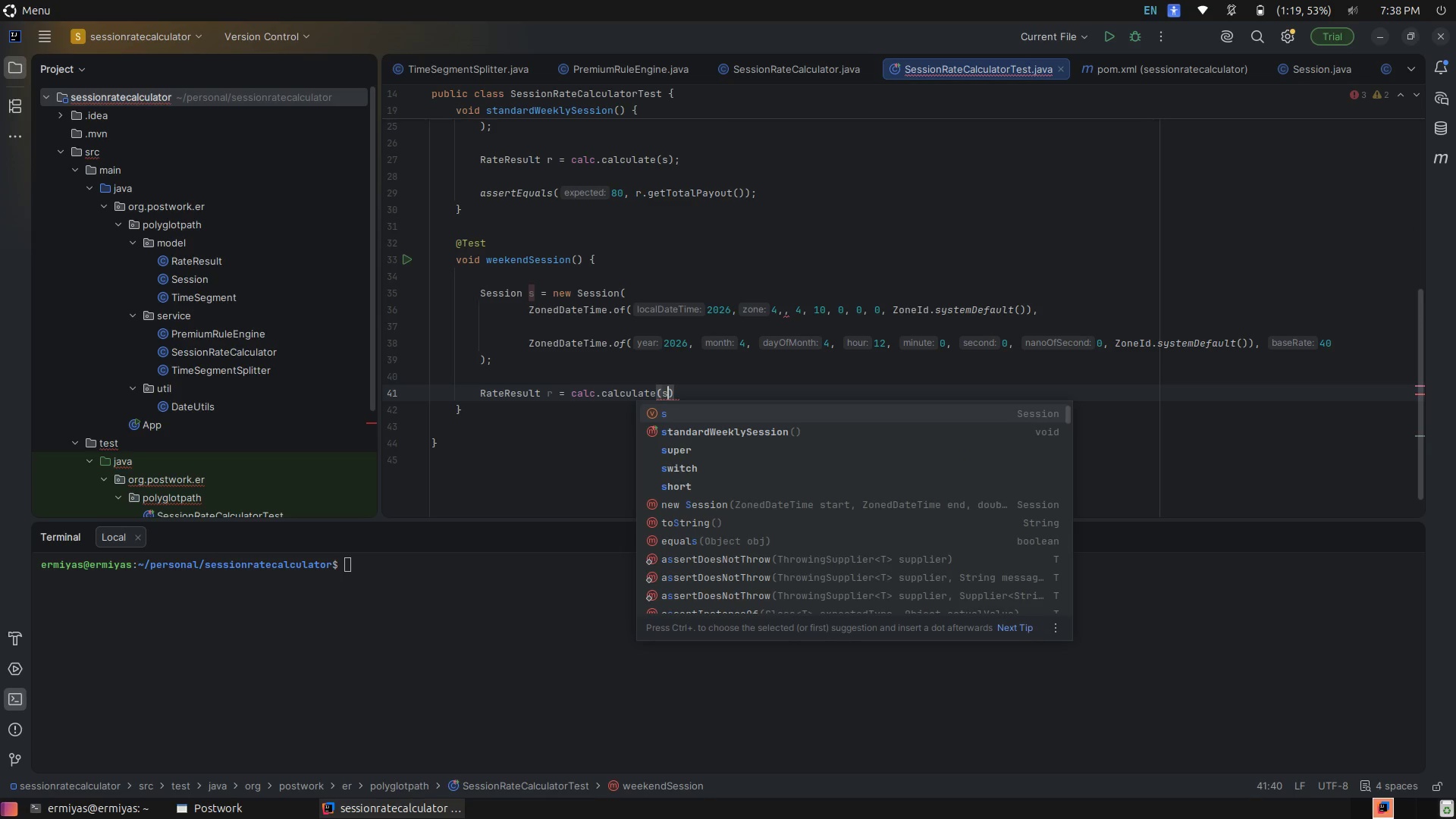 
key(ArrowRight)
 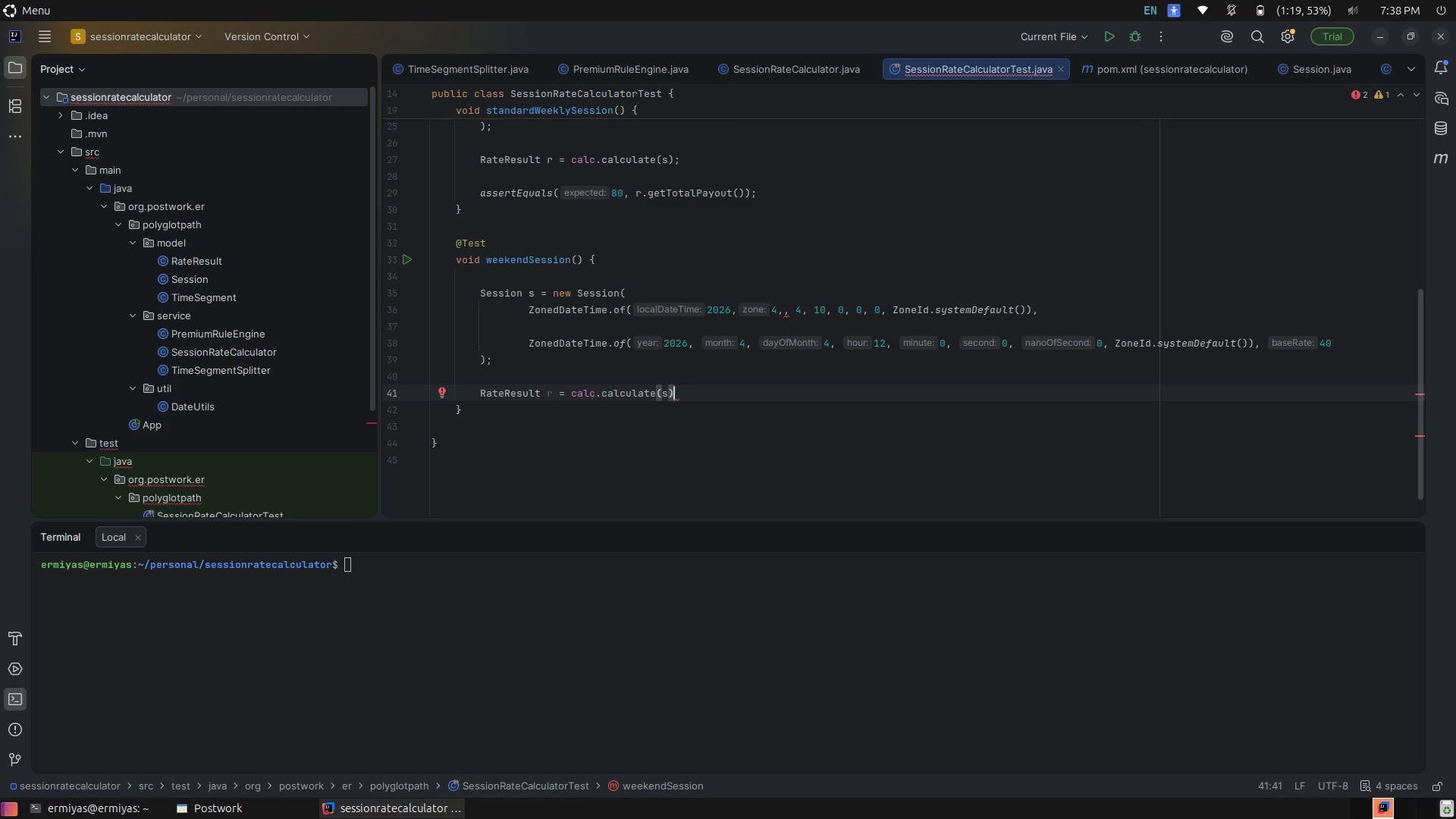 
wait(7.31)
 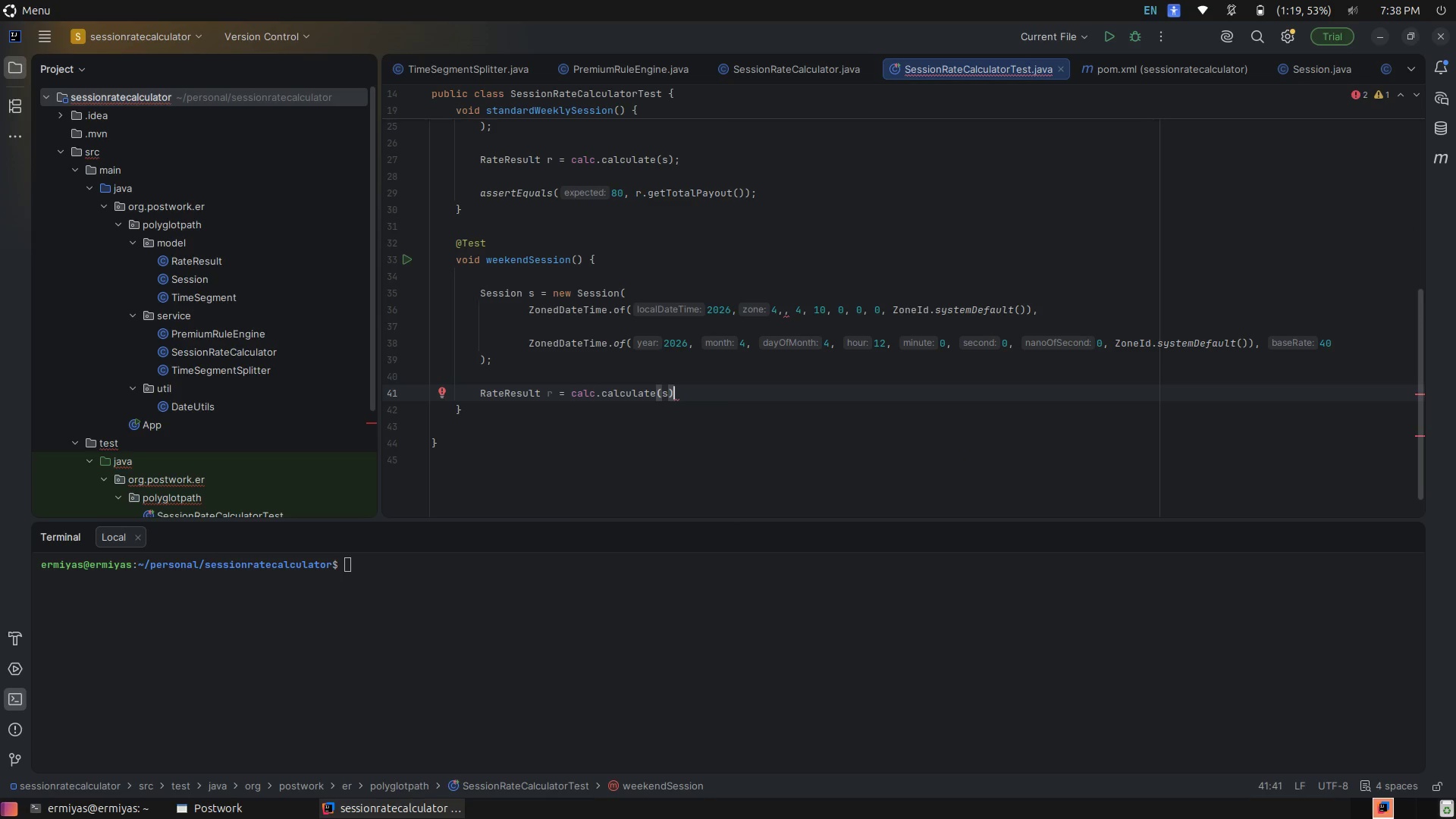 
key(Semicolon)
 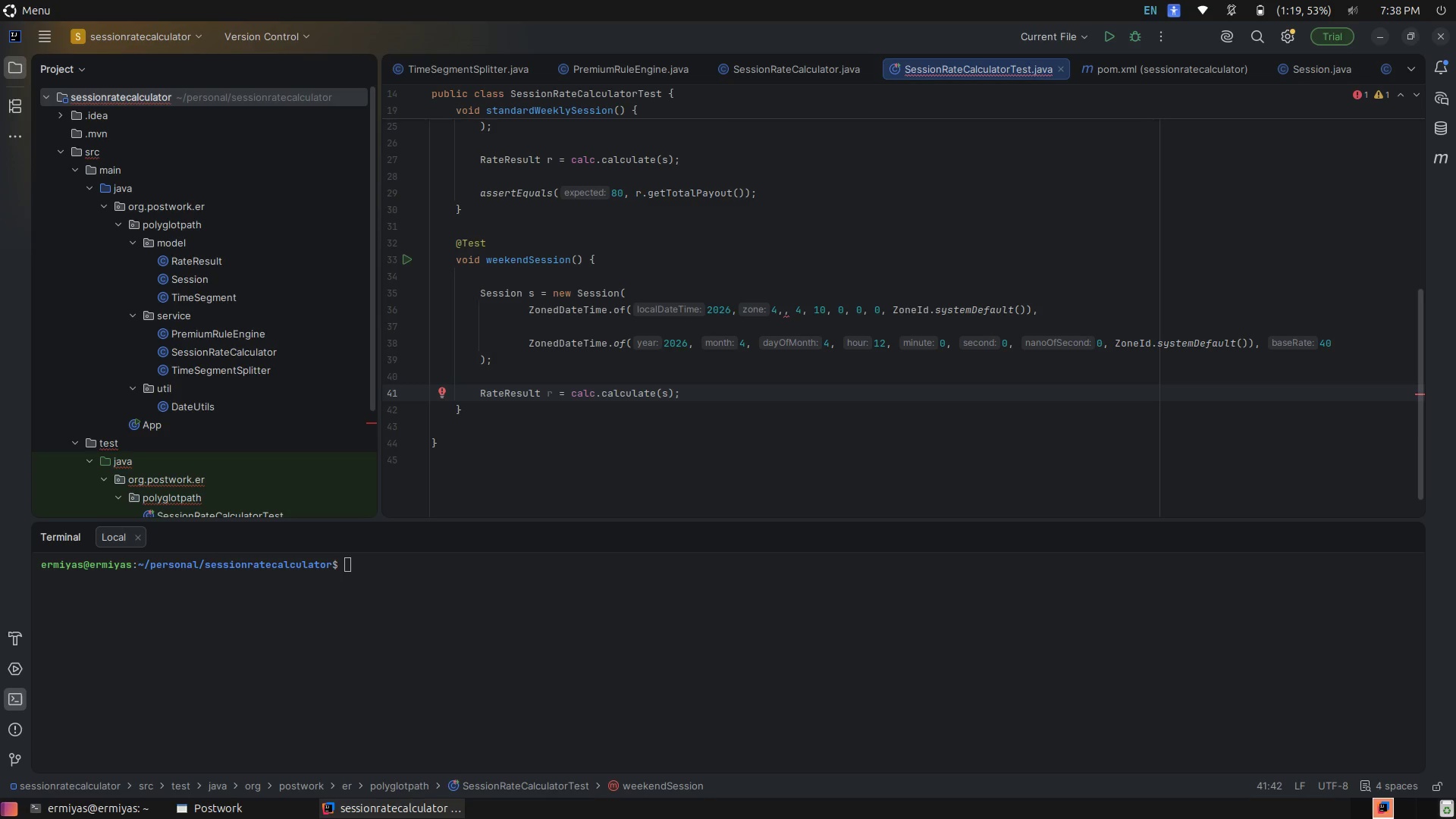 
key(Enter)
 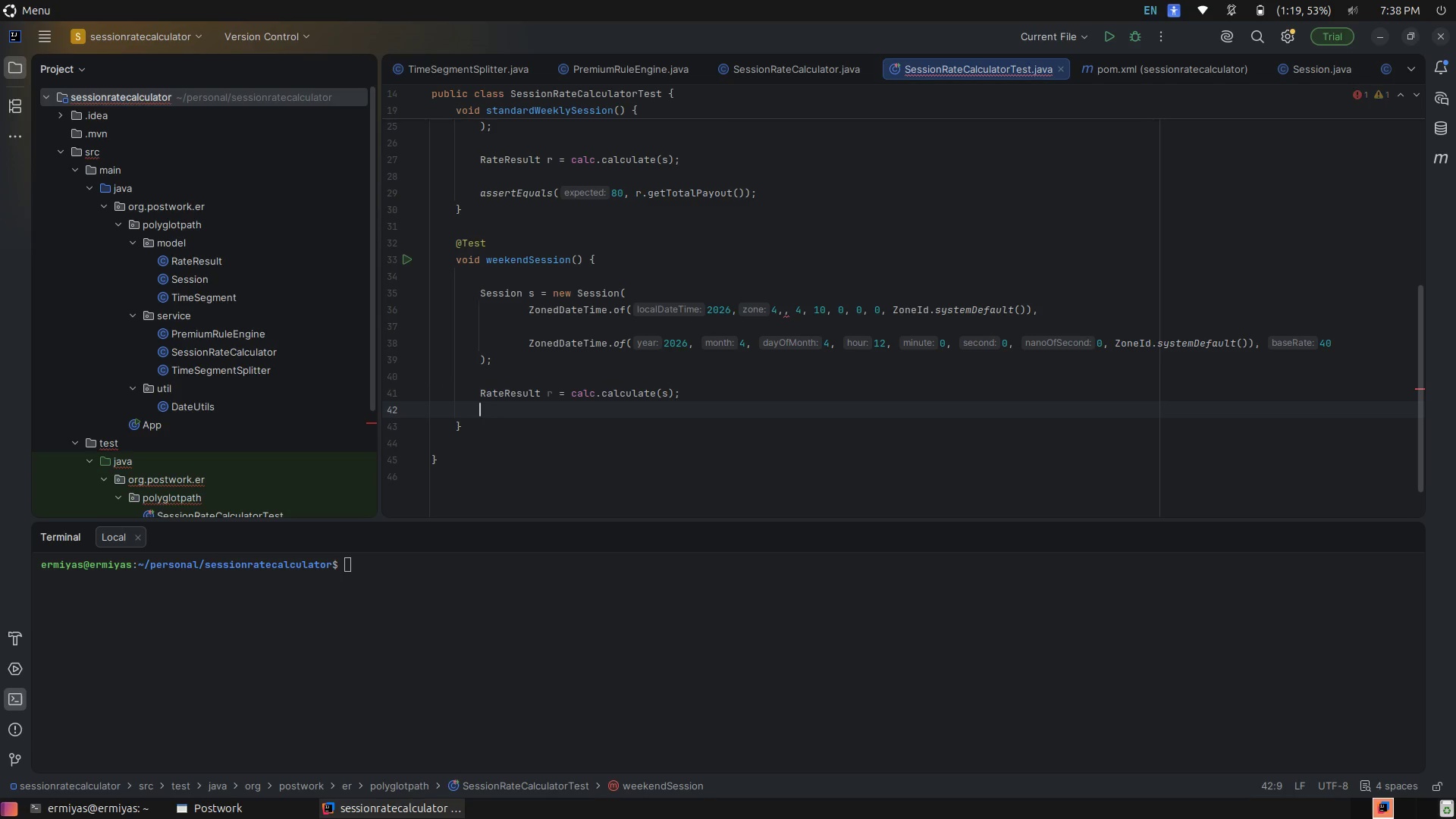 
key(Enter)
 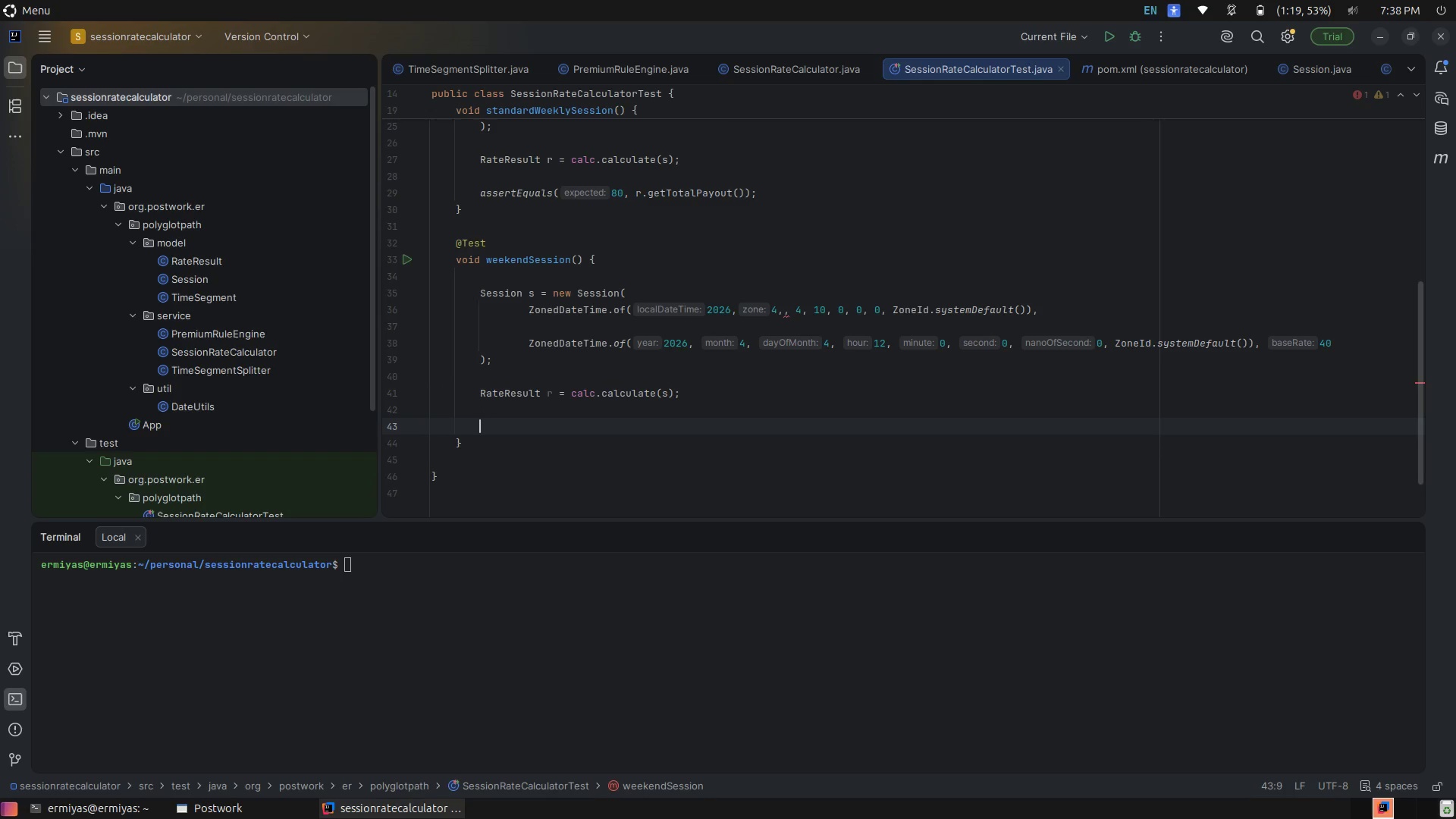 
type(ass)